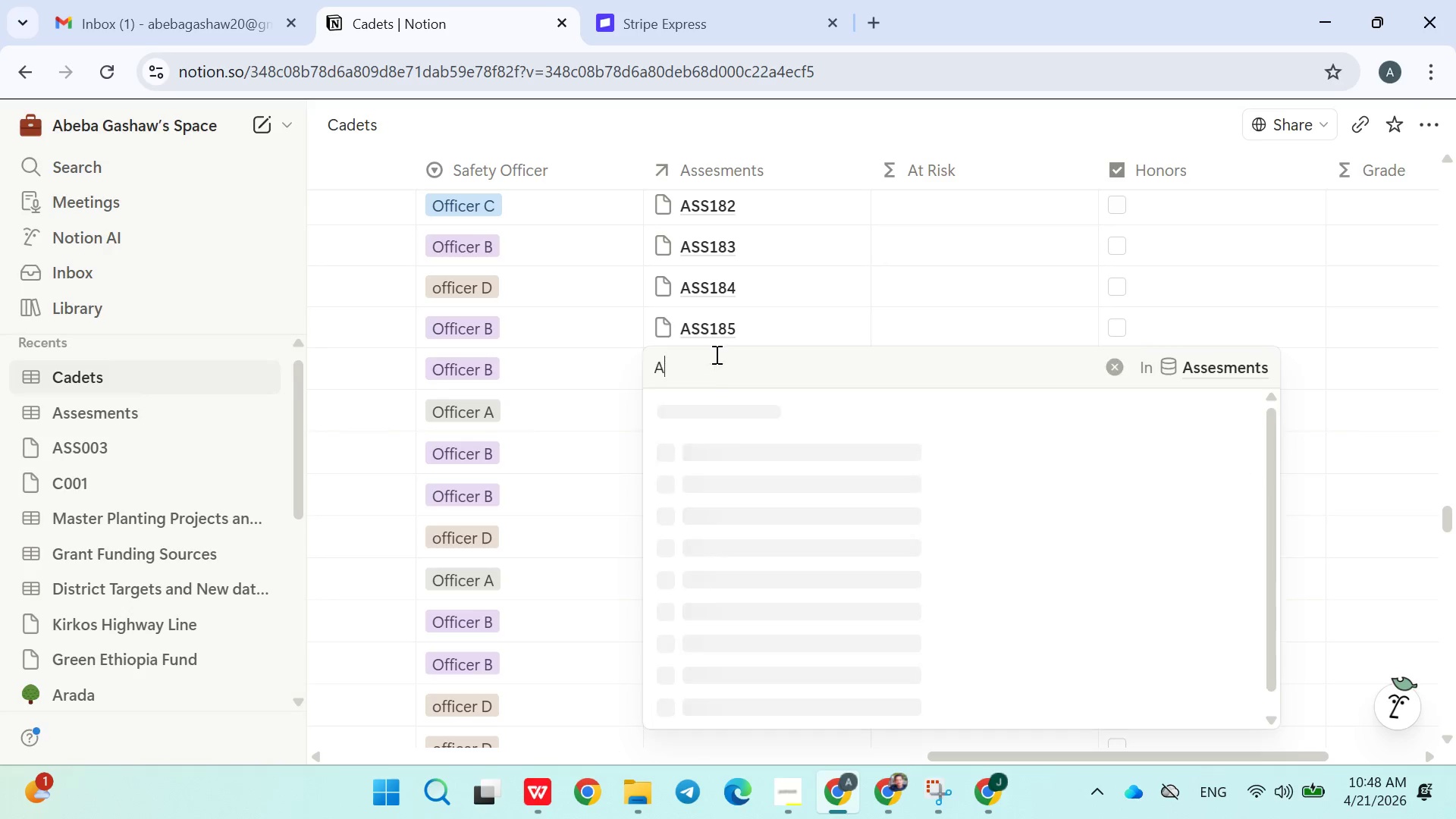 
left_click([715, 354])
 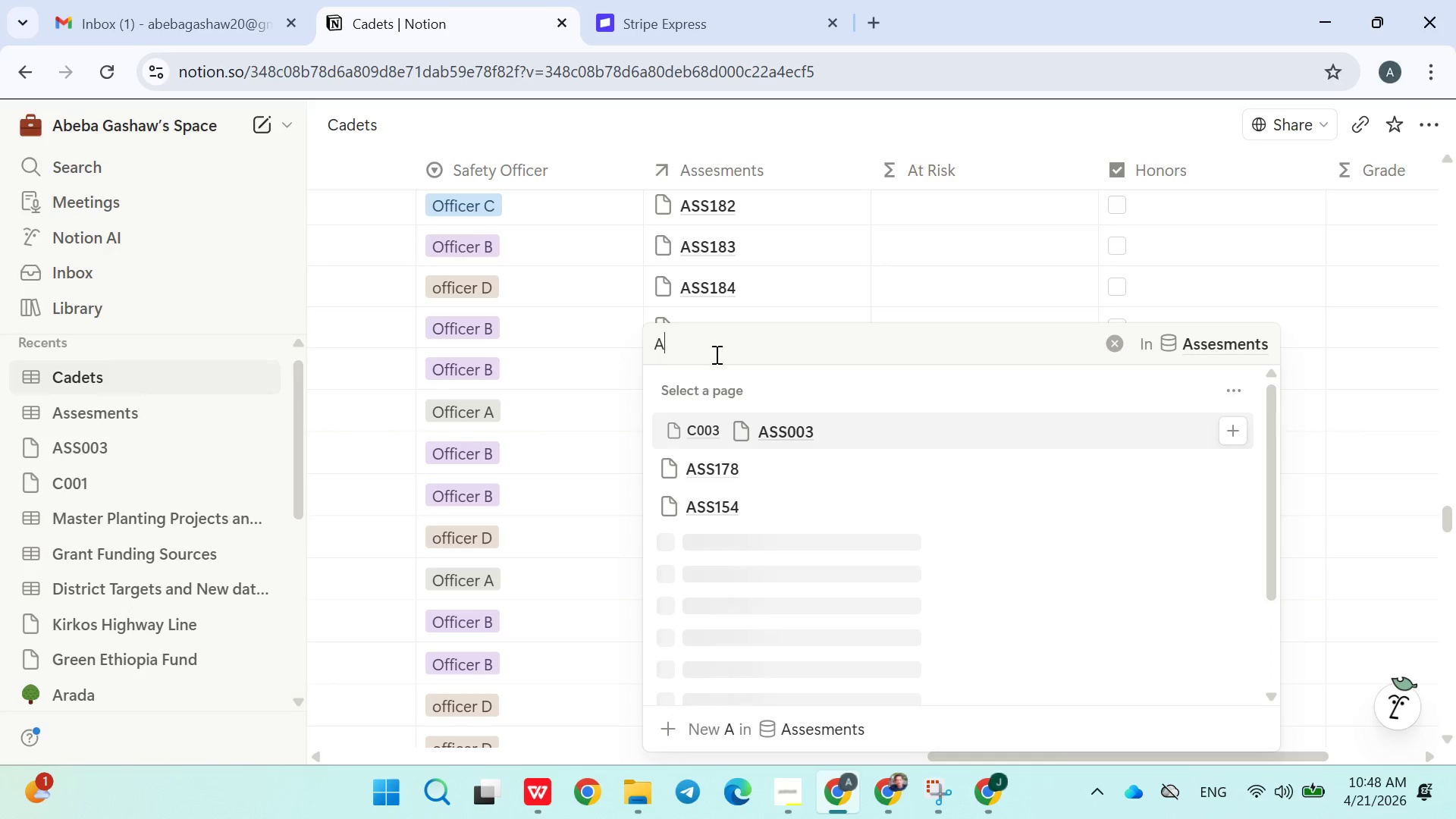 
type(SS186)
 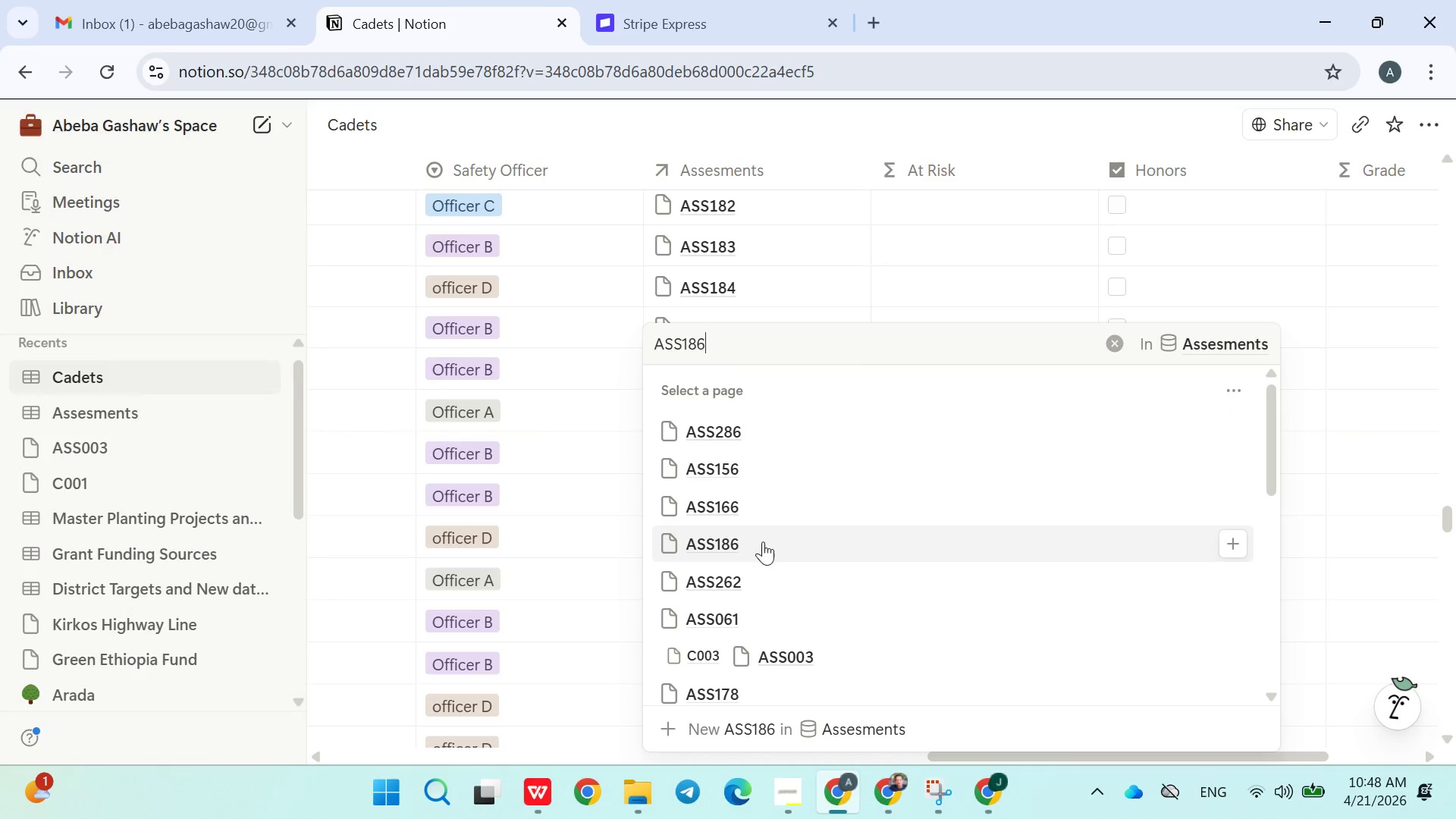 
left_click([776, 536])
 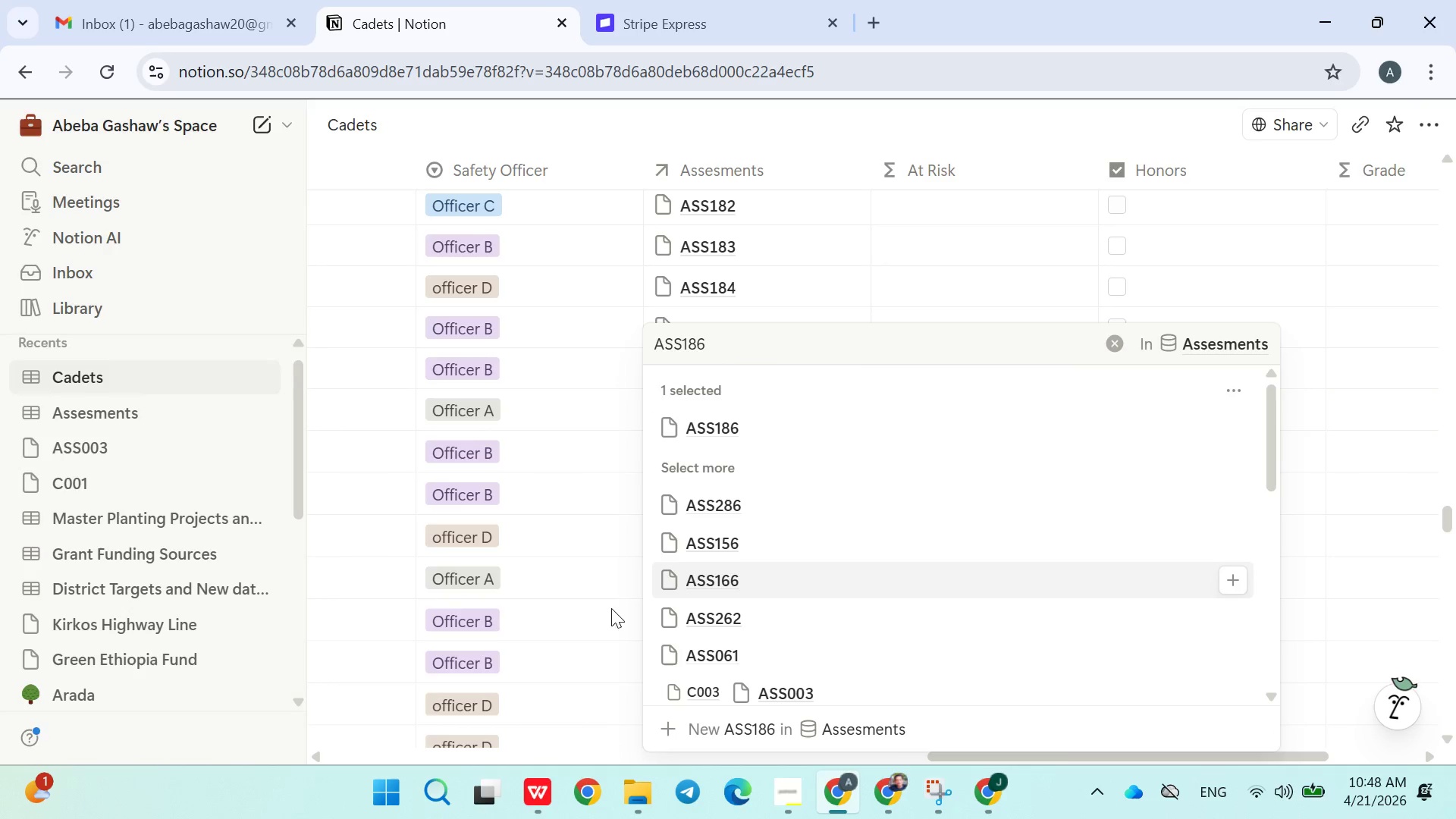 
left_click([609, 608])
 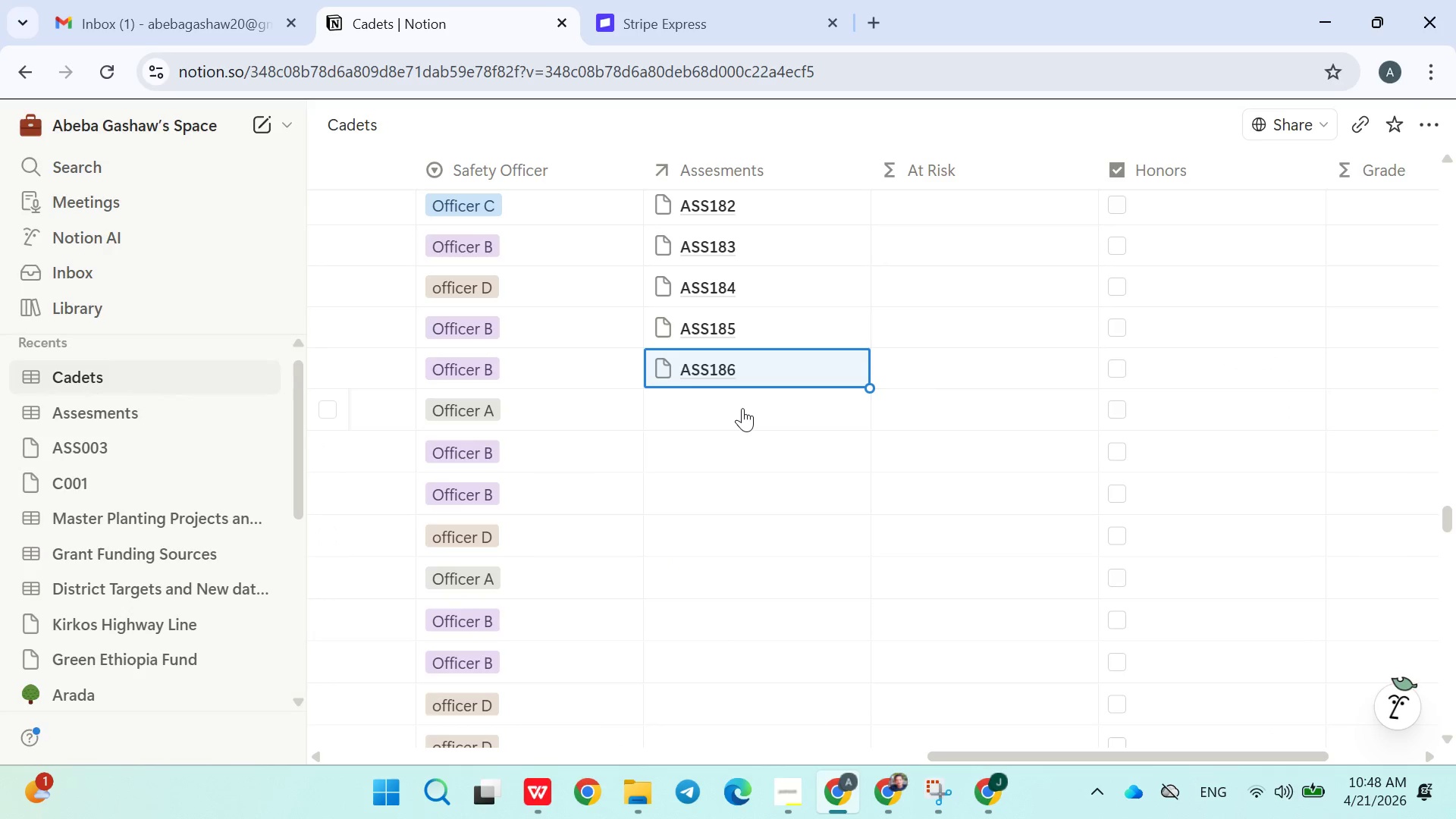 
left_click([749, 402])
 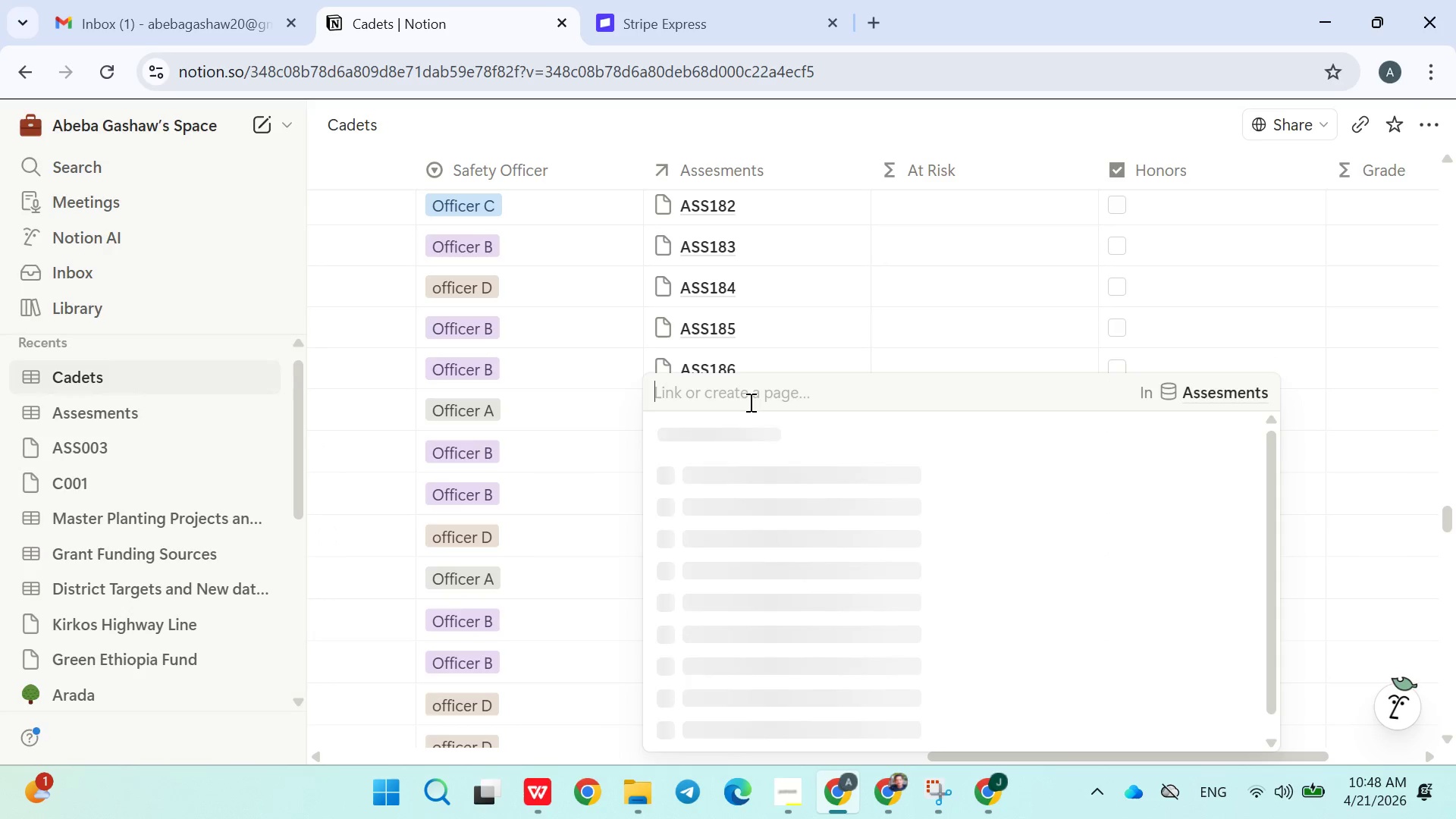 
type(ASS187)
 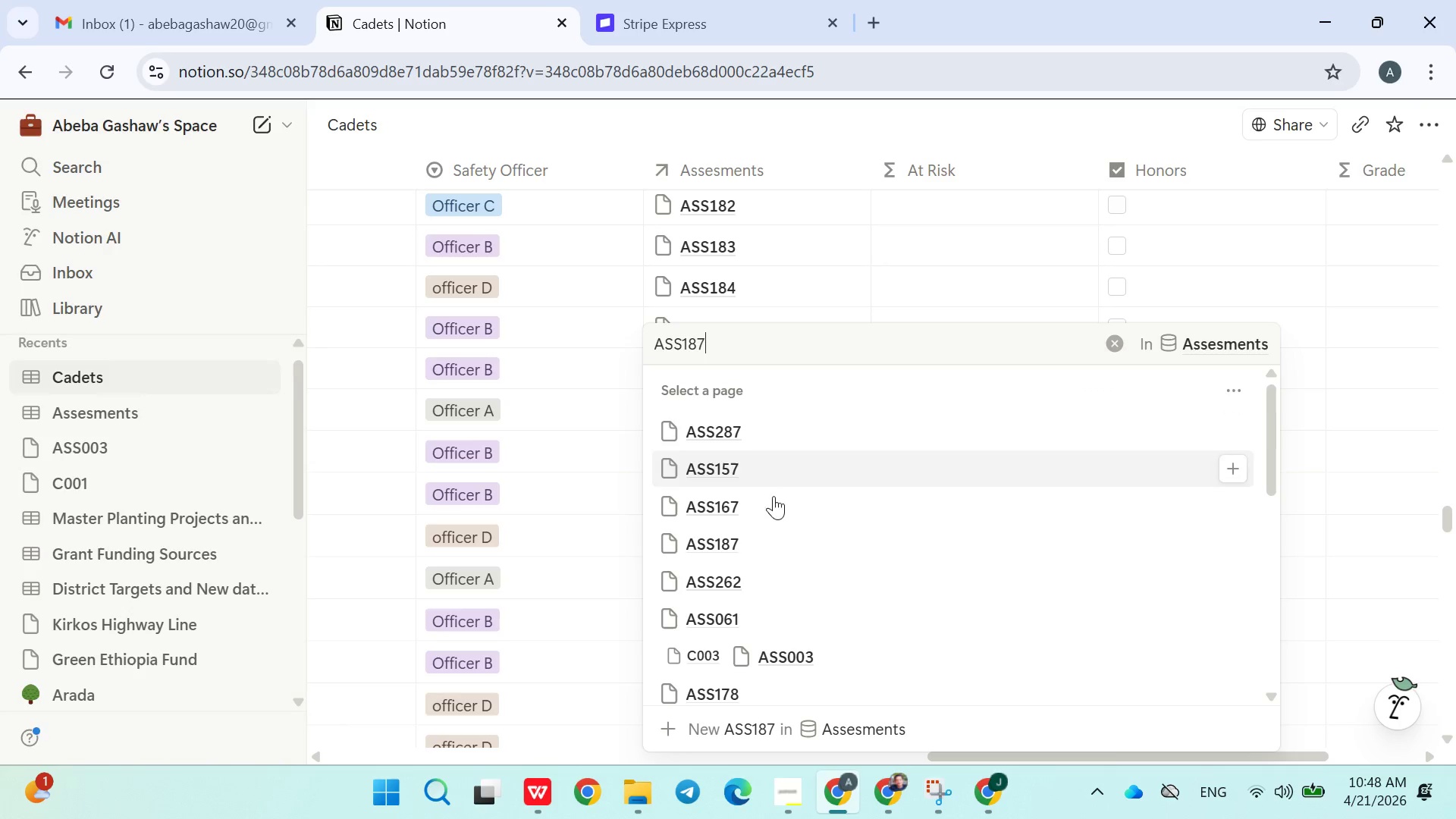 
left_click([760, 543])
 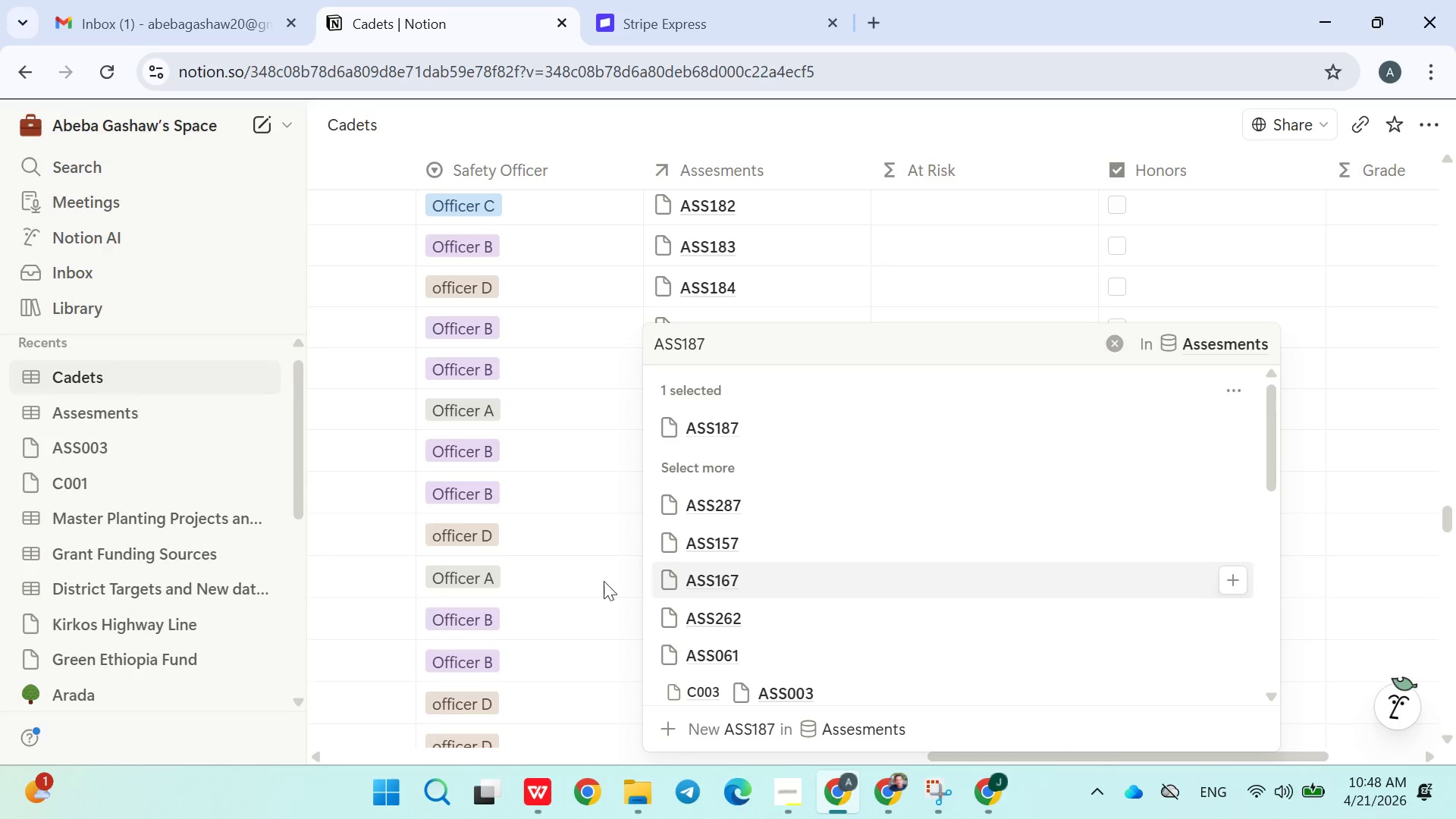 
left_click([592, 583])
 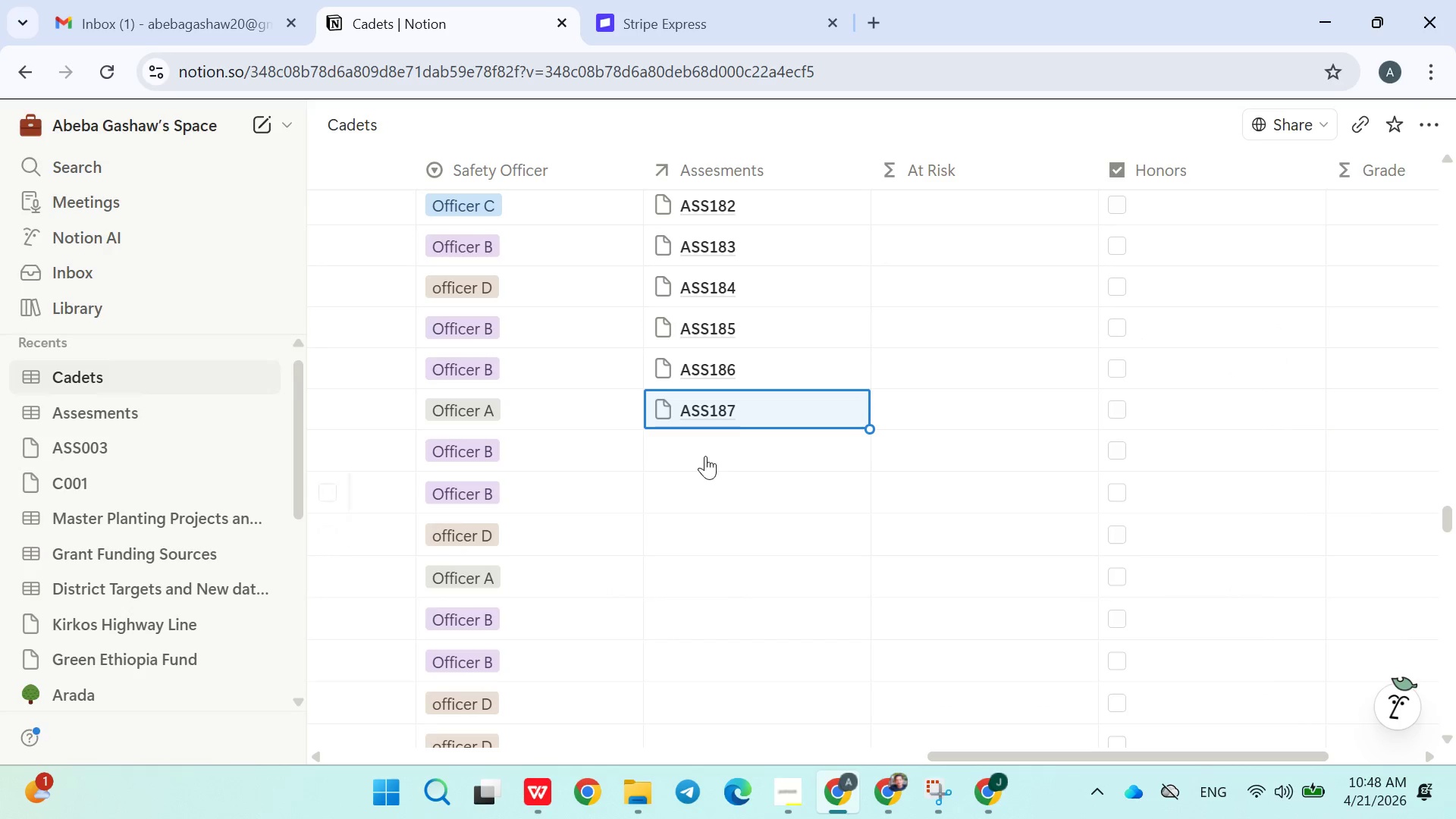 
left_click([705, 456])
 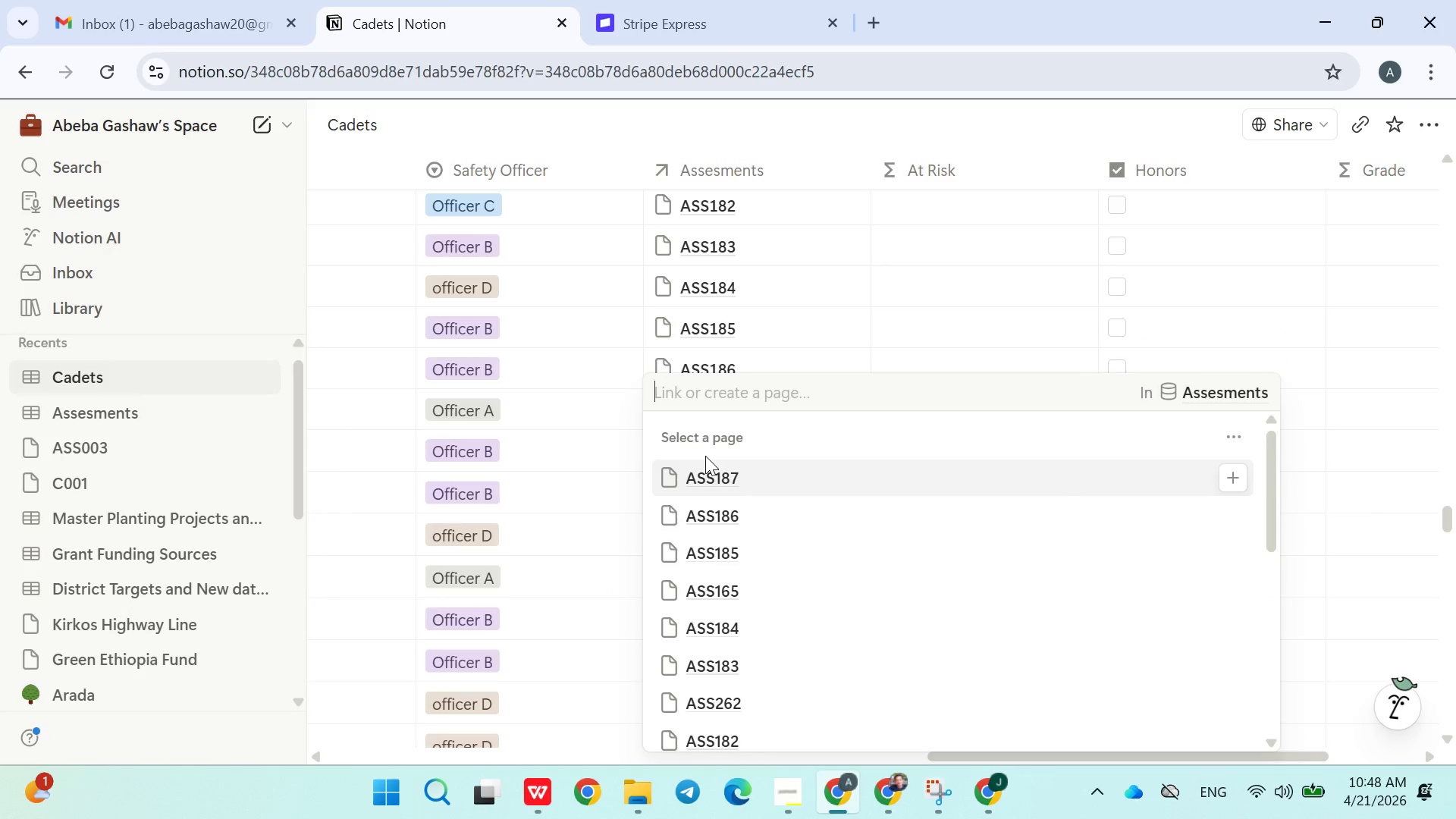 
type(ASS188)
 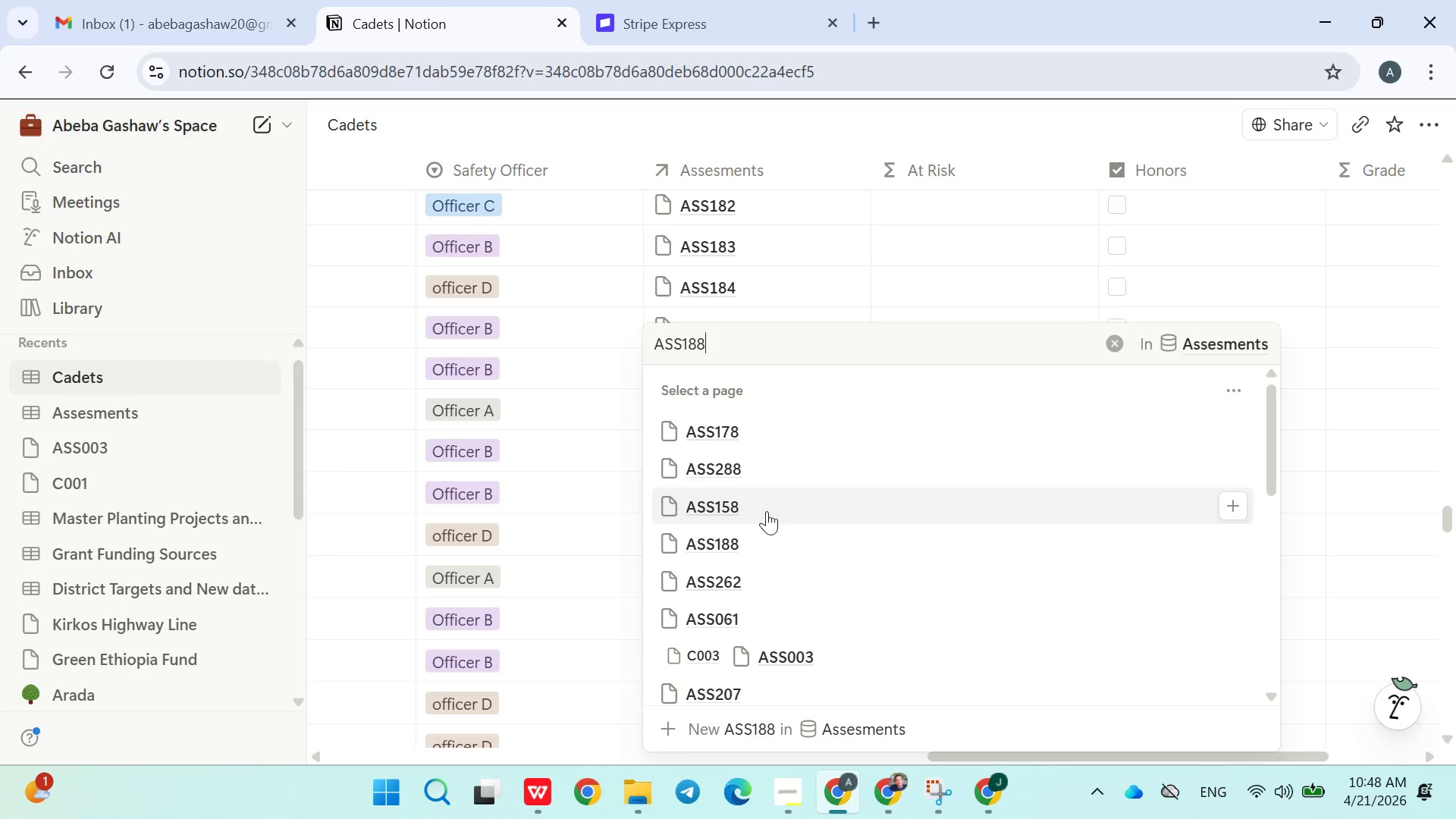 
left_click([752, 537])
 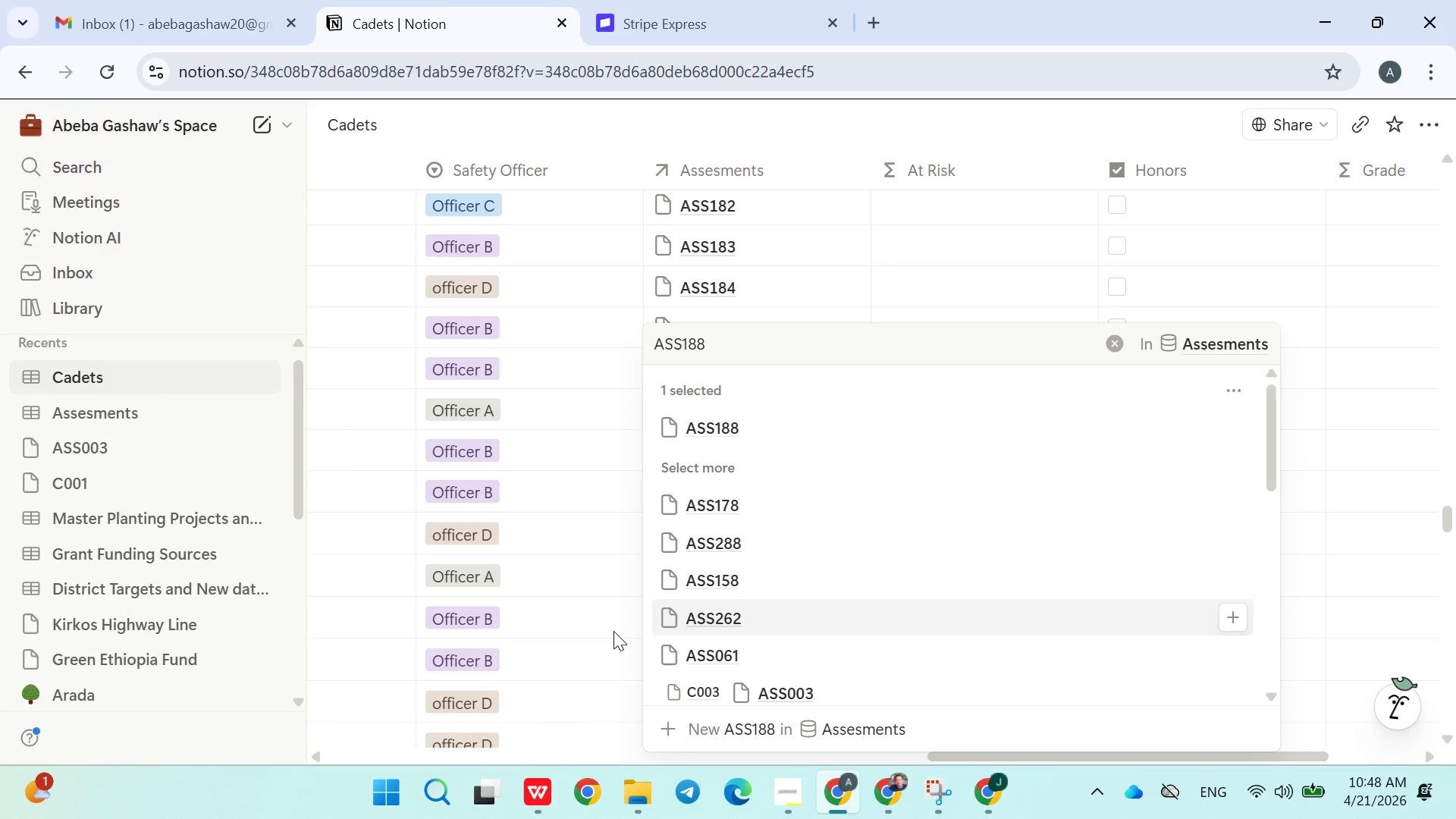 
left_click([613, 631])
 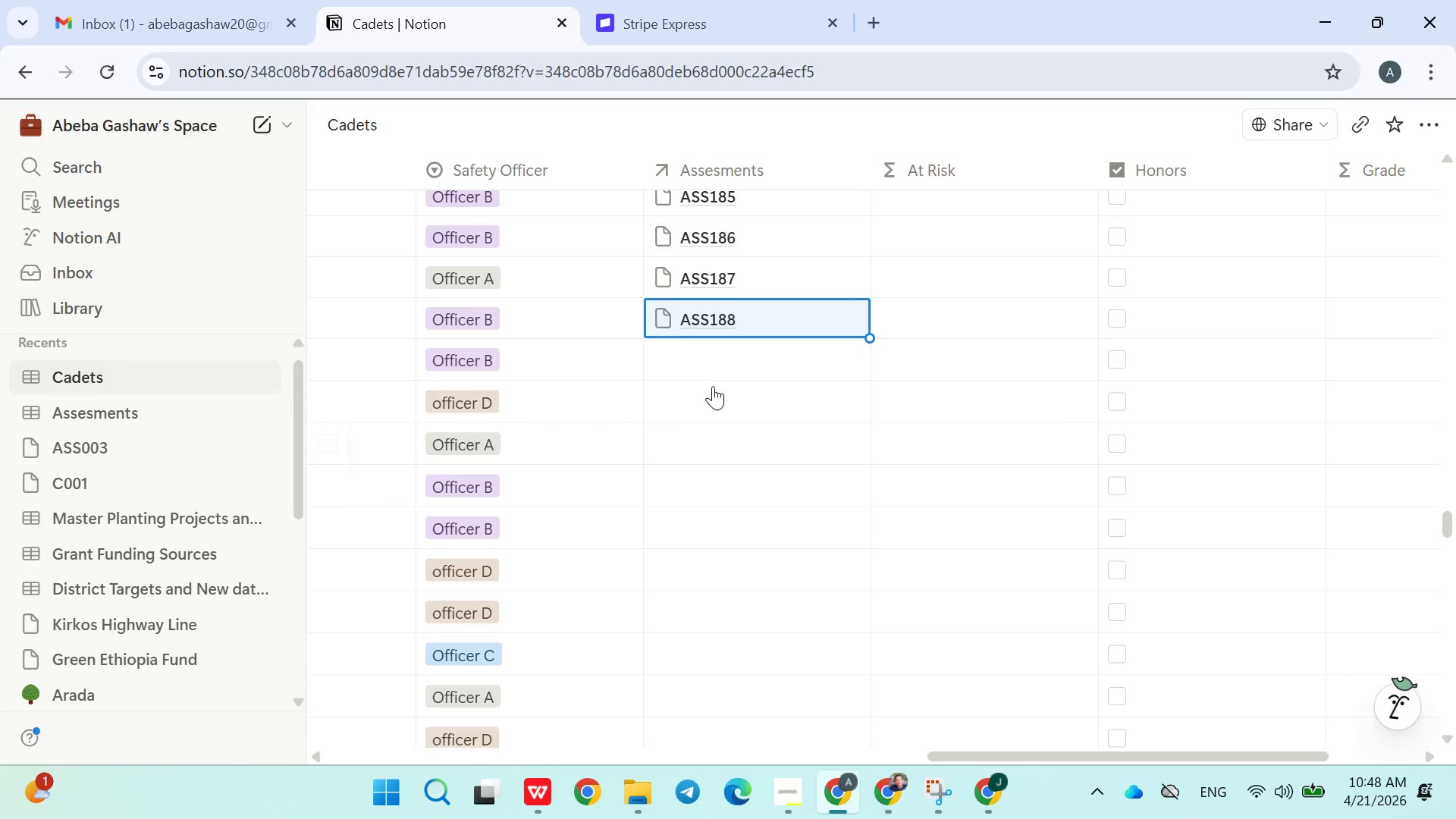 
left_click([722, 351])
 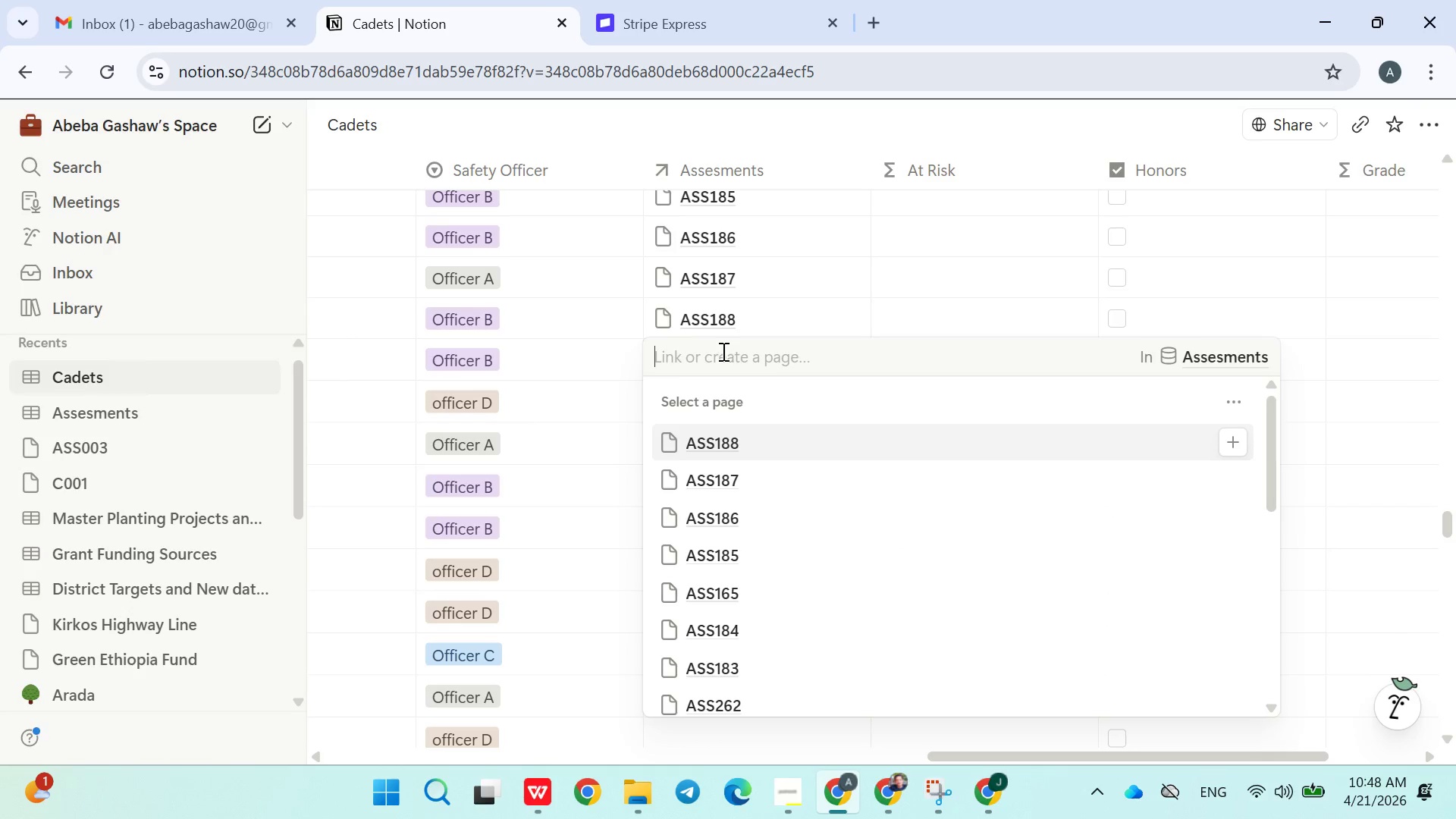 
type(ASS189)
 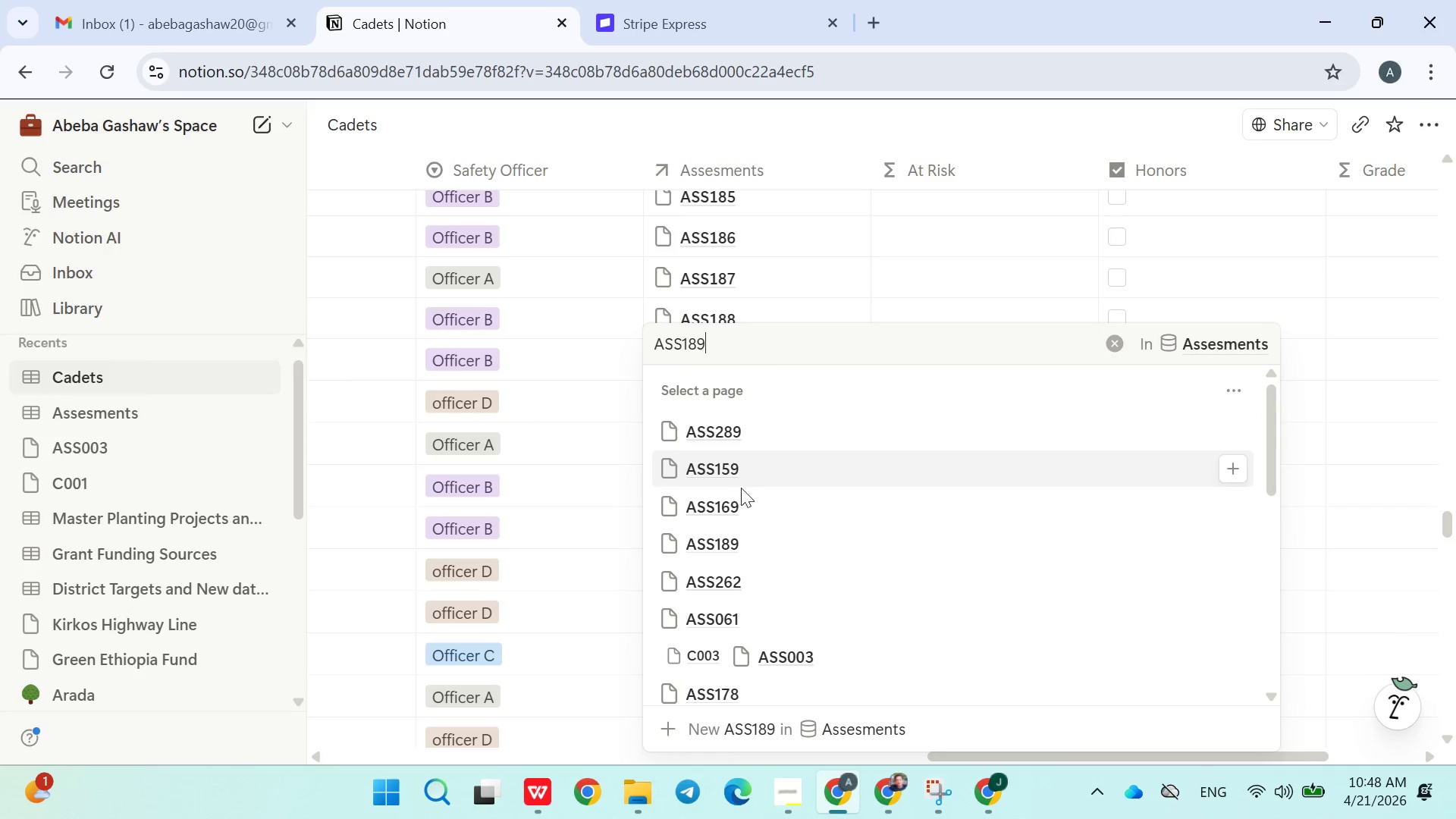 
left_click([777, 539])
 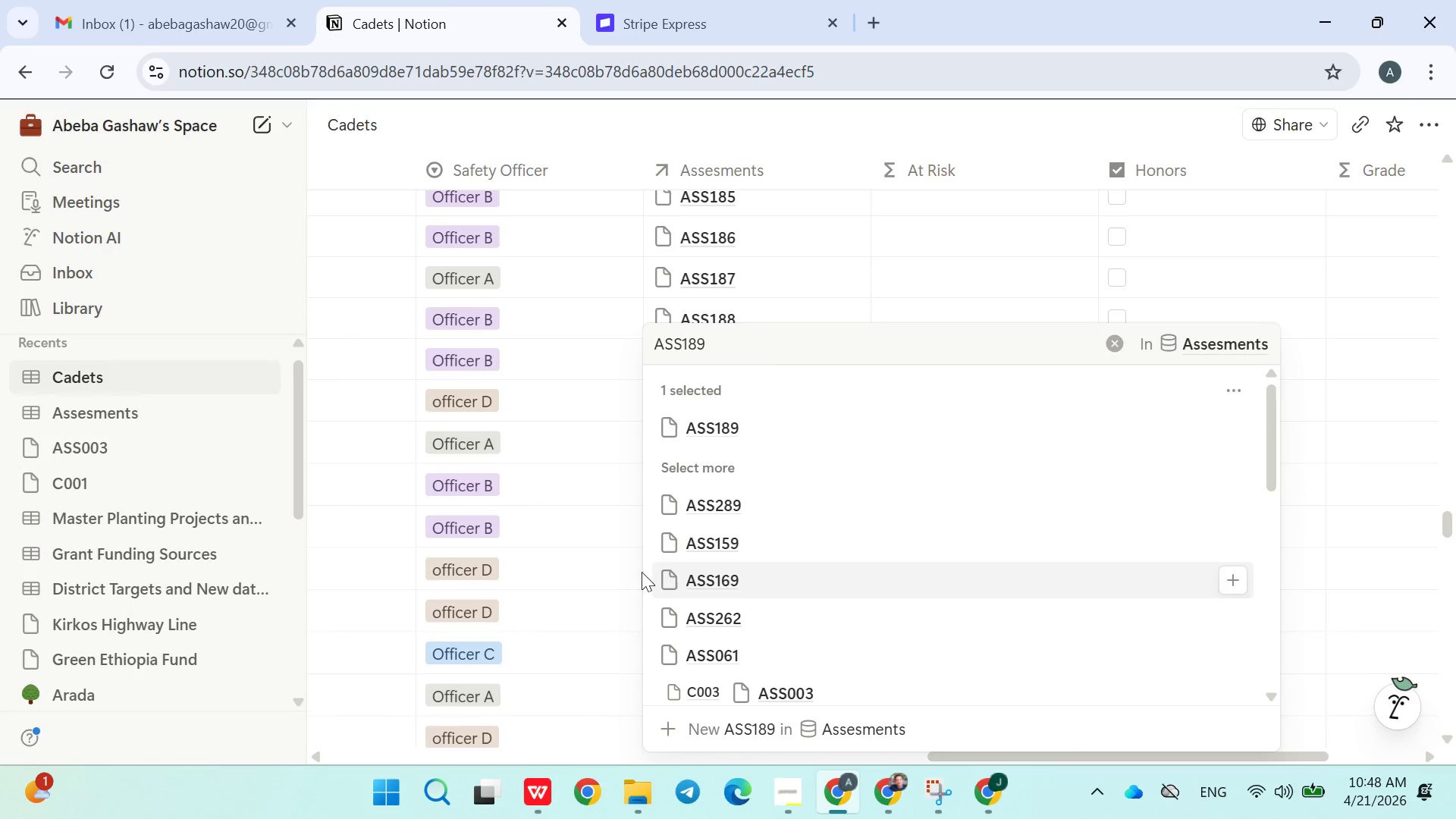 
left_click([629, 573])
 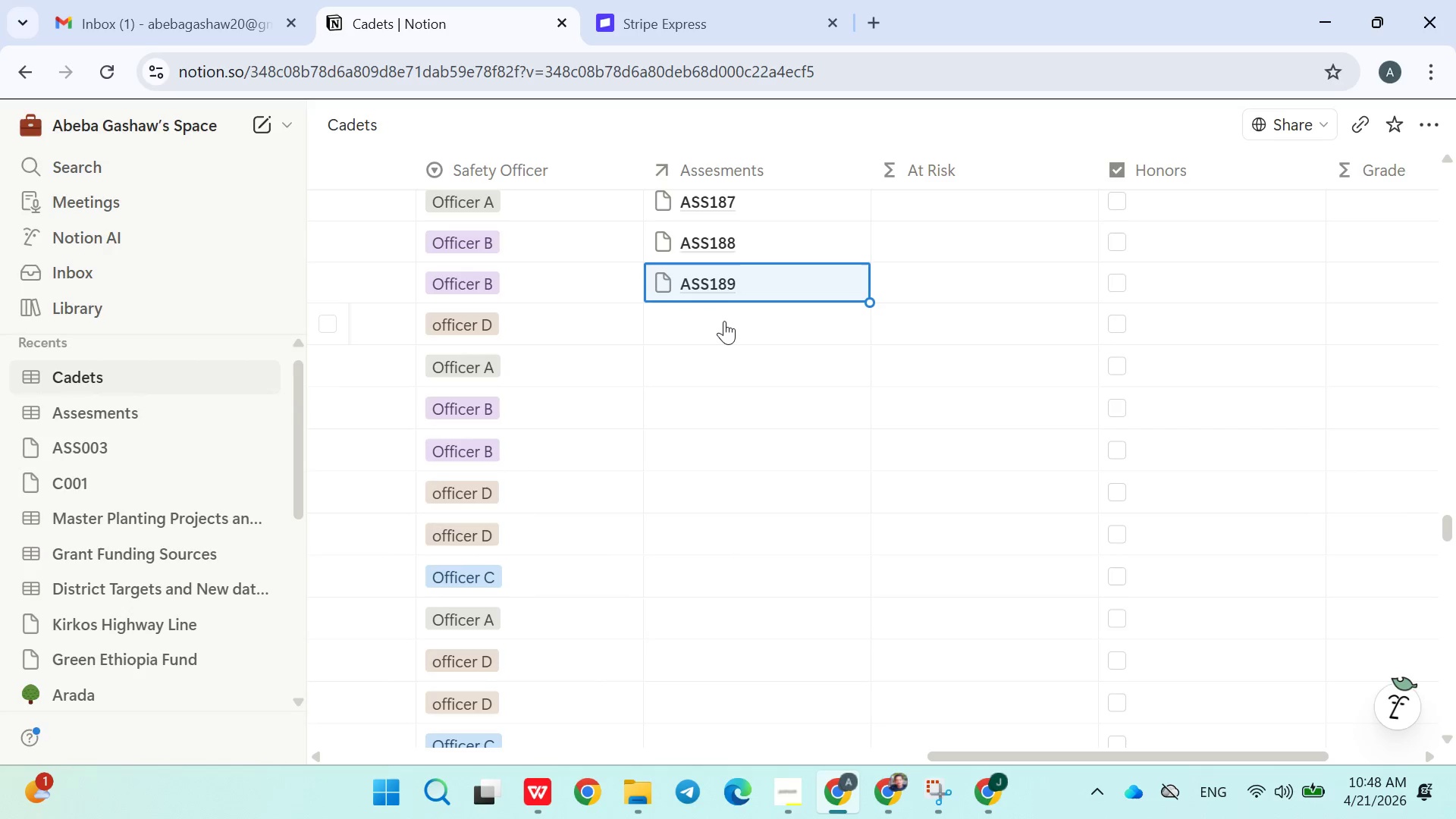 
left_click([726, 321])
 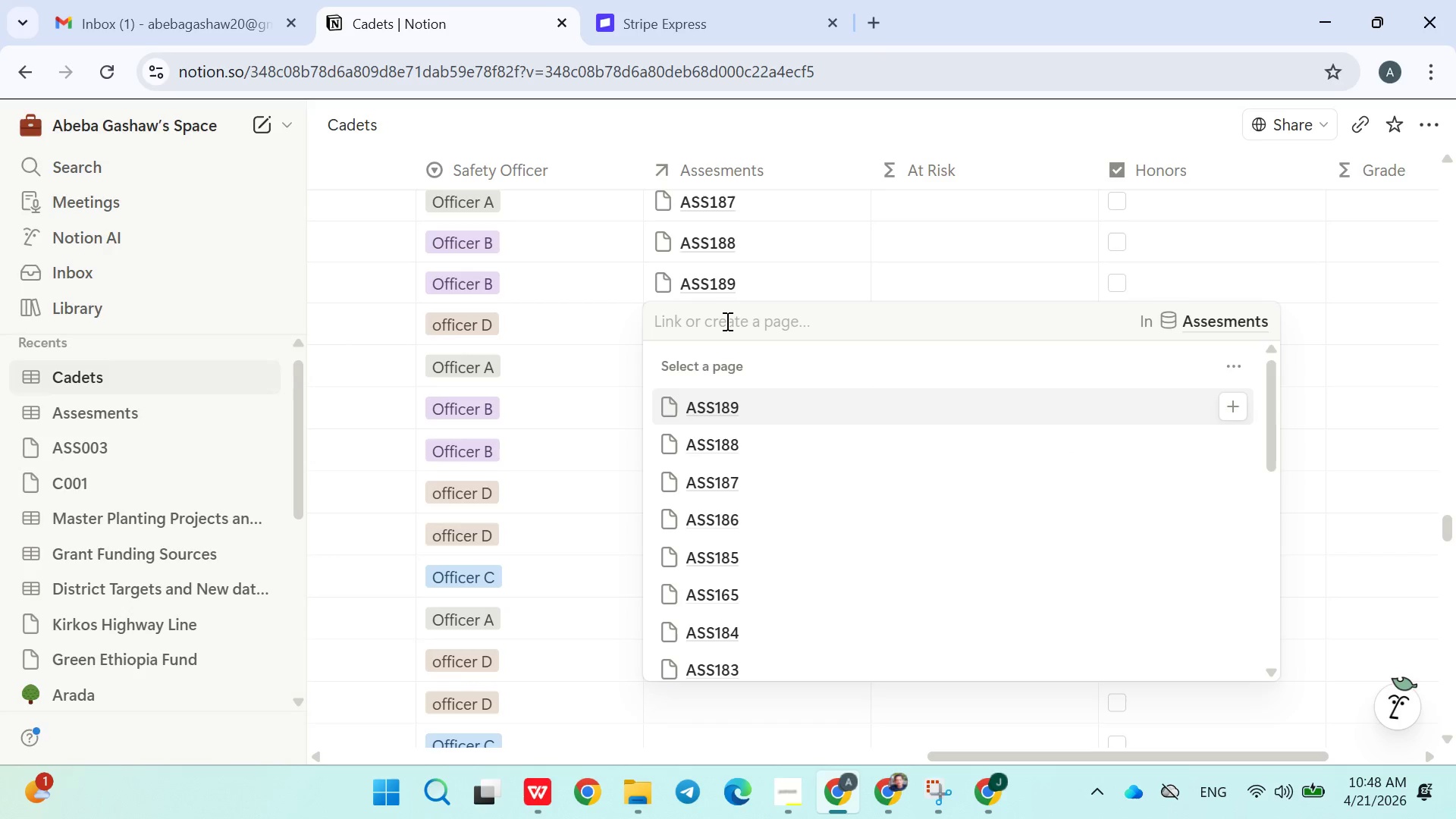 
left_click([726, 321])
 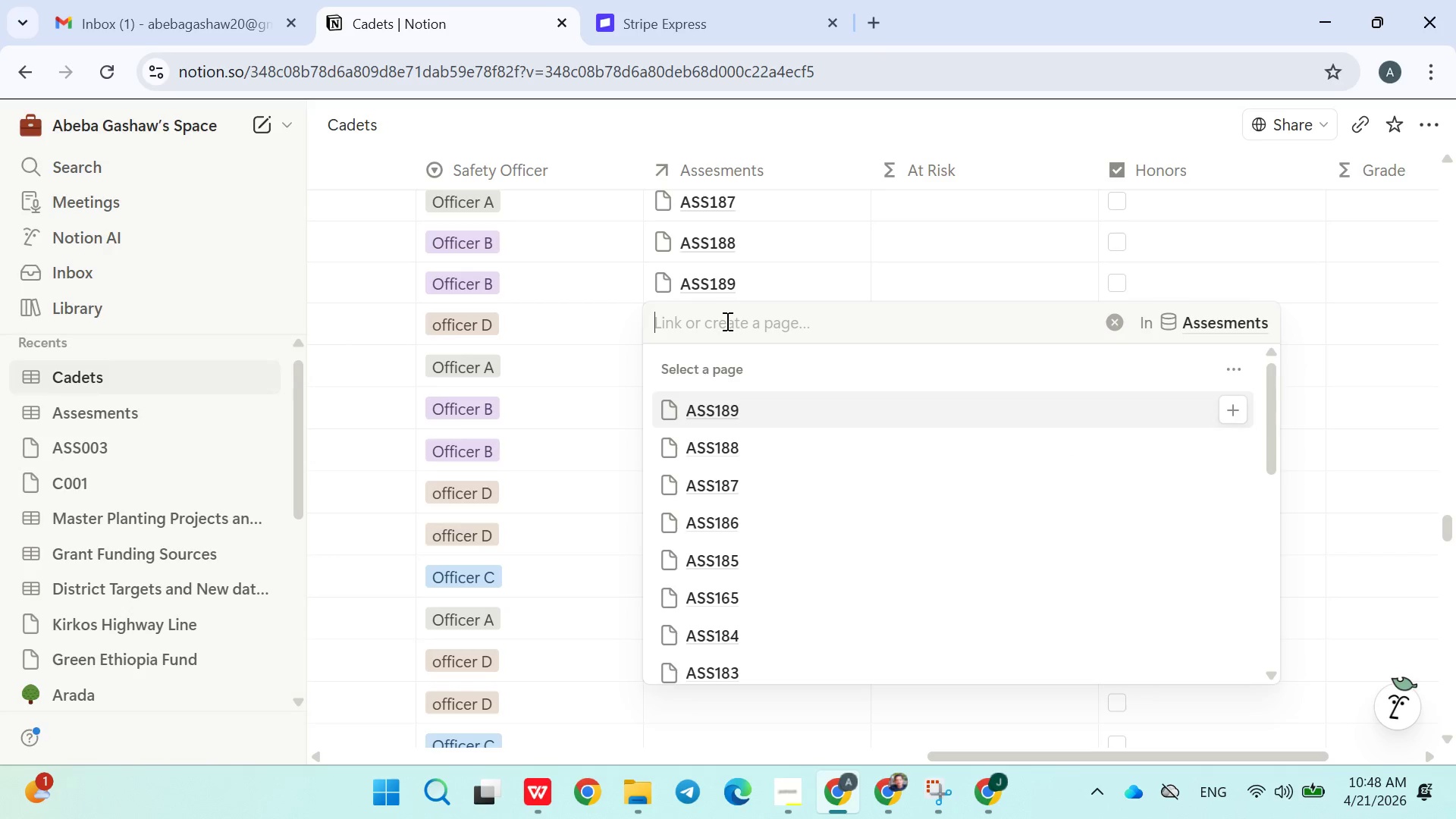 
type(ASS190)
 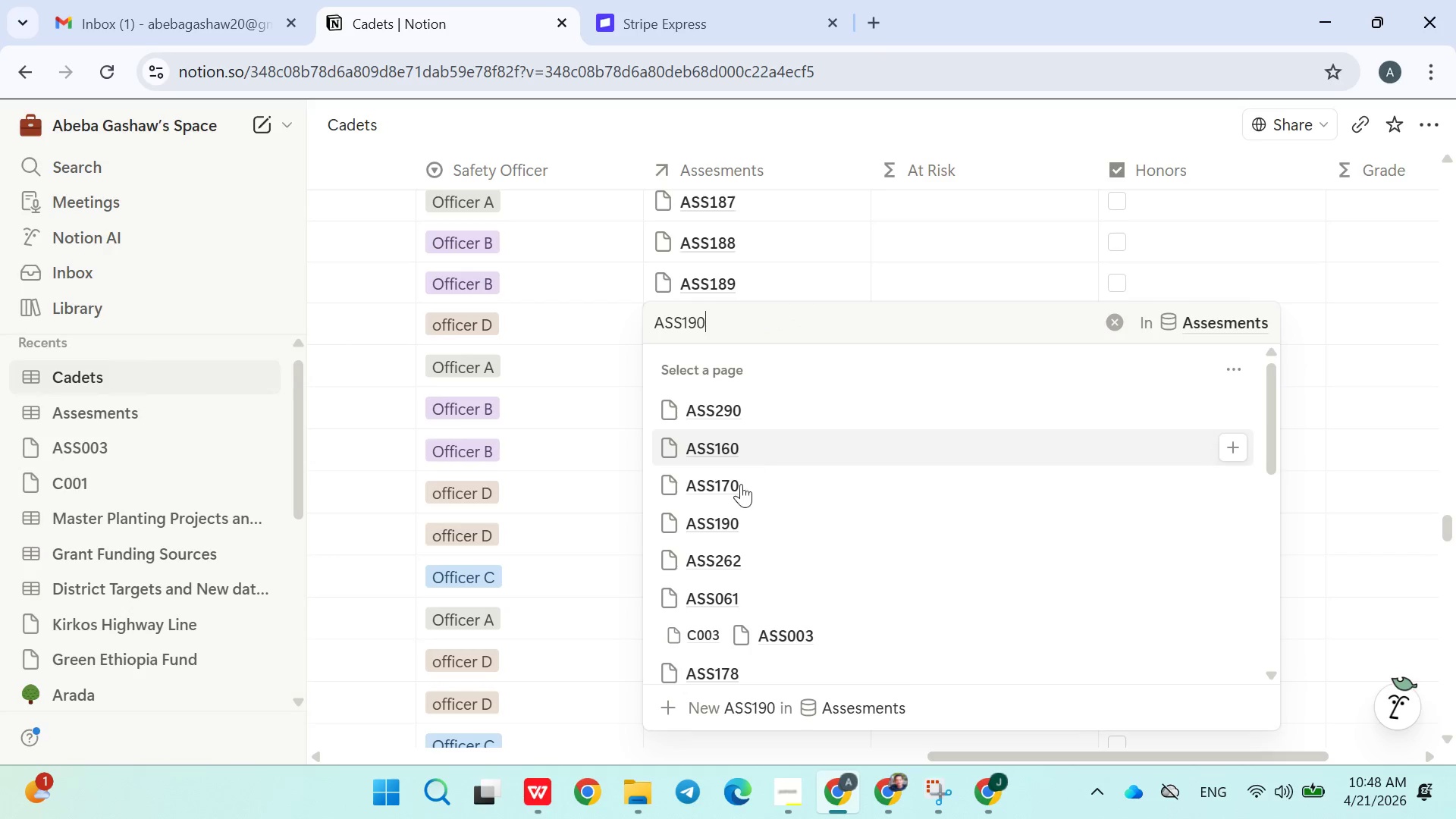 
left_click([723, 532])
 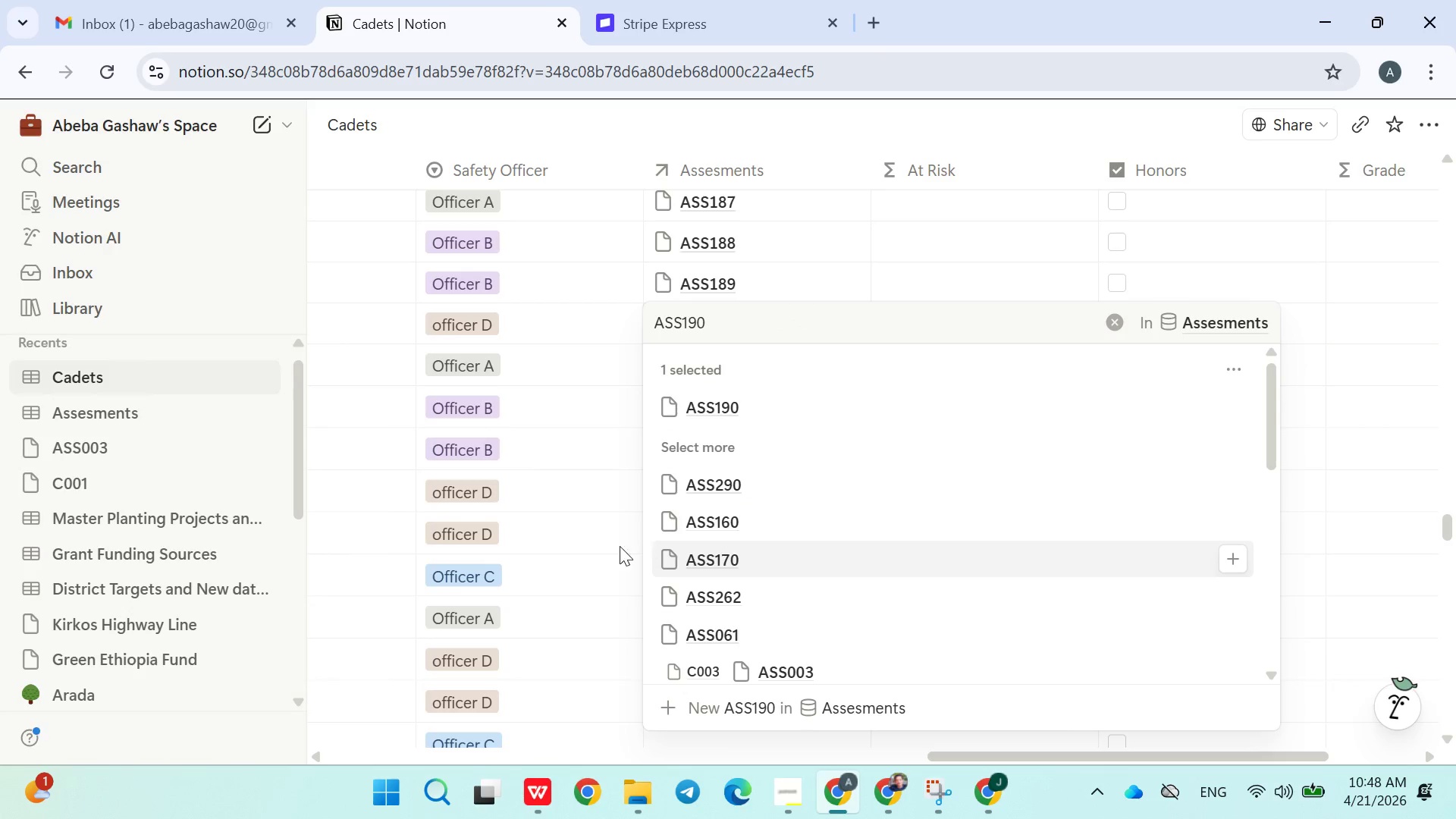 
left_click([607, 541])
 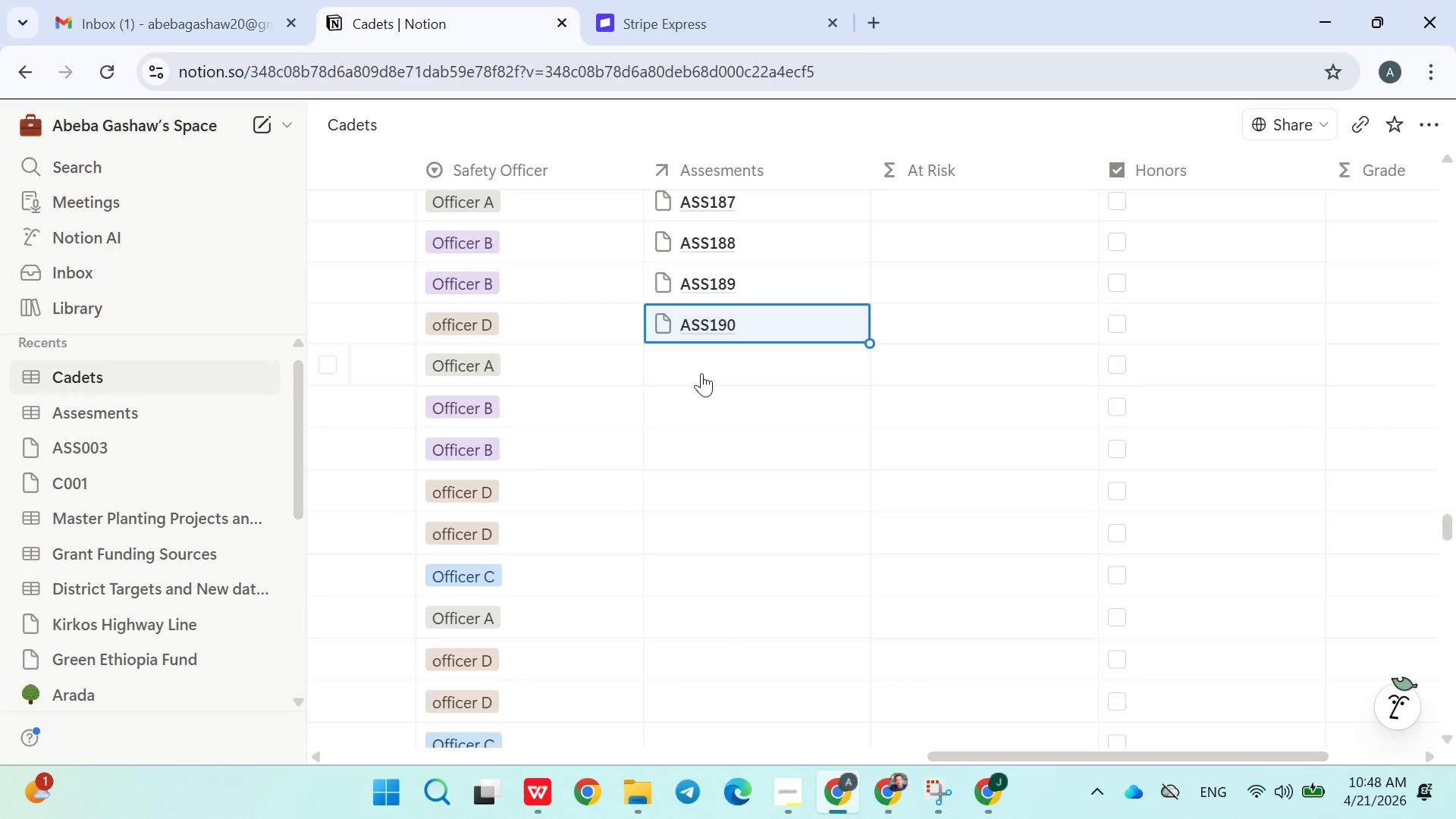 
left_click([709, 362])
 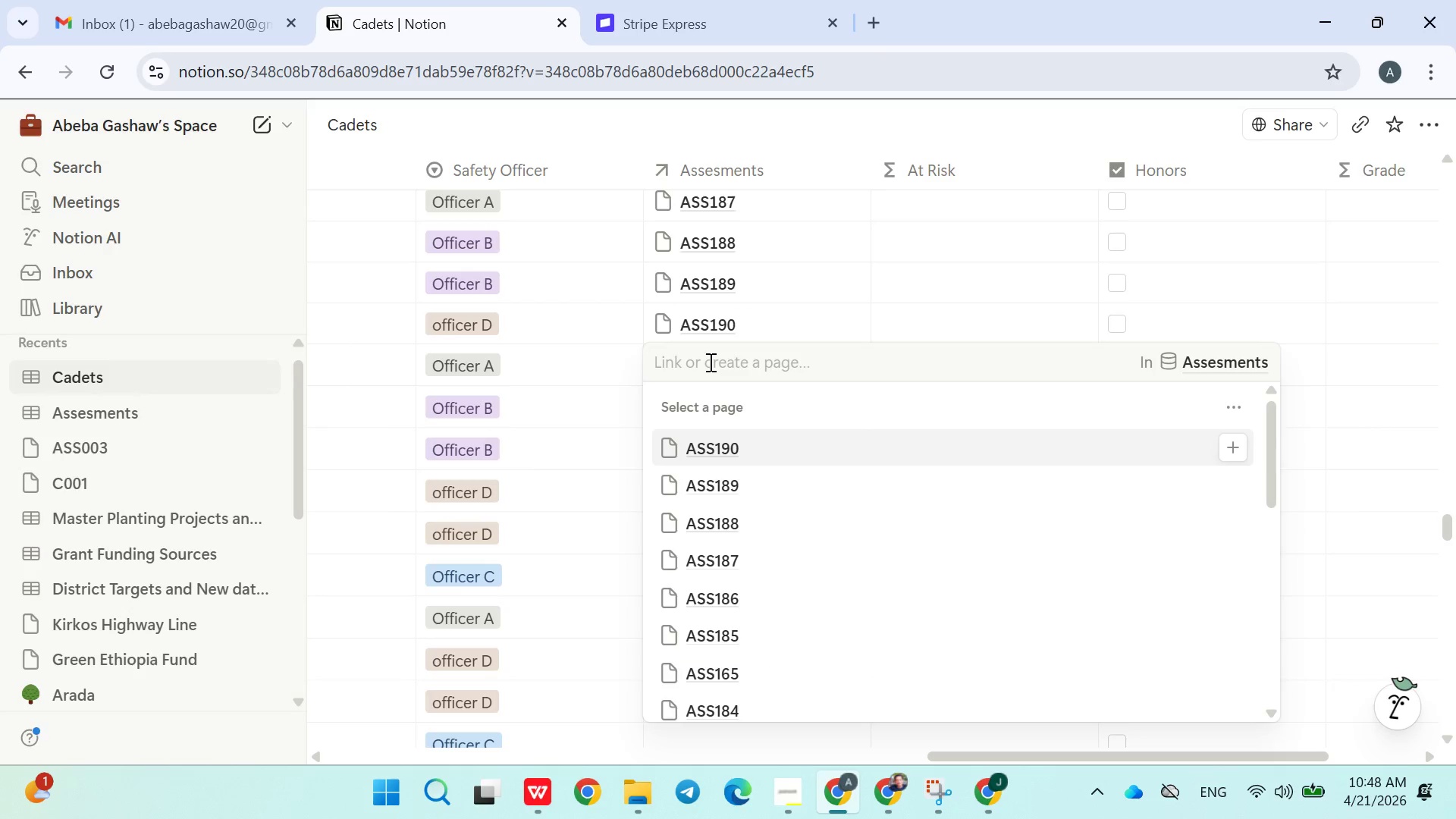 
type(ASS()
key(Backspace)
type(191)
 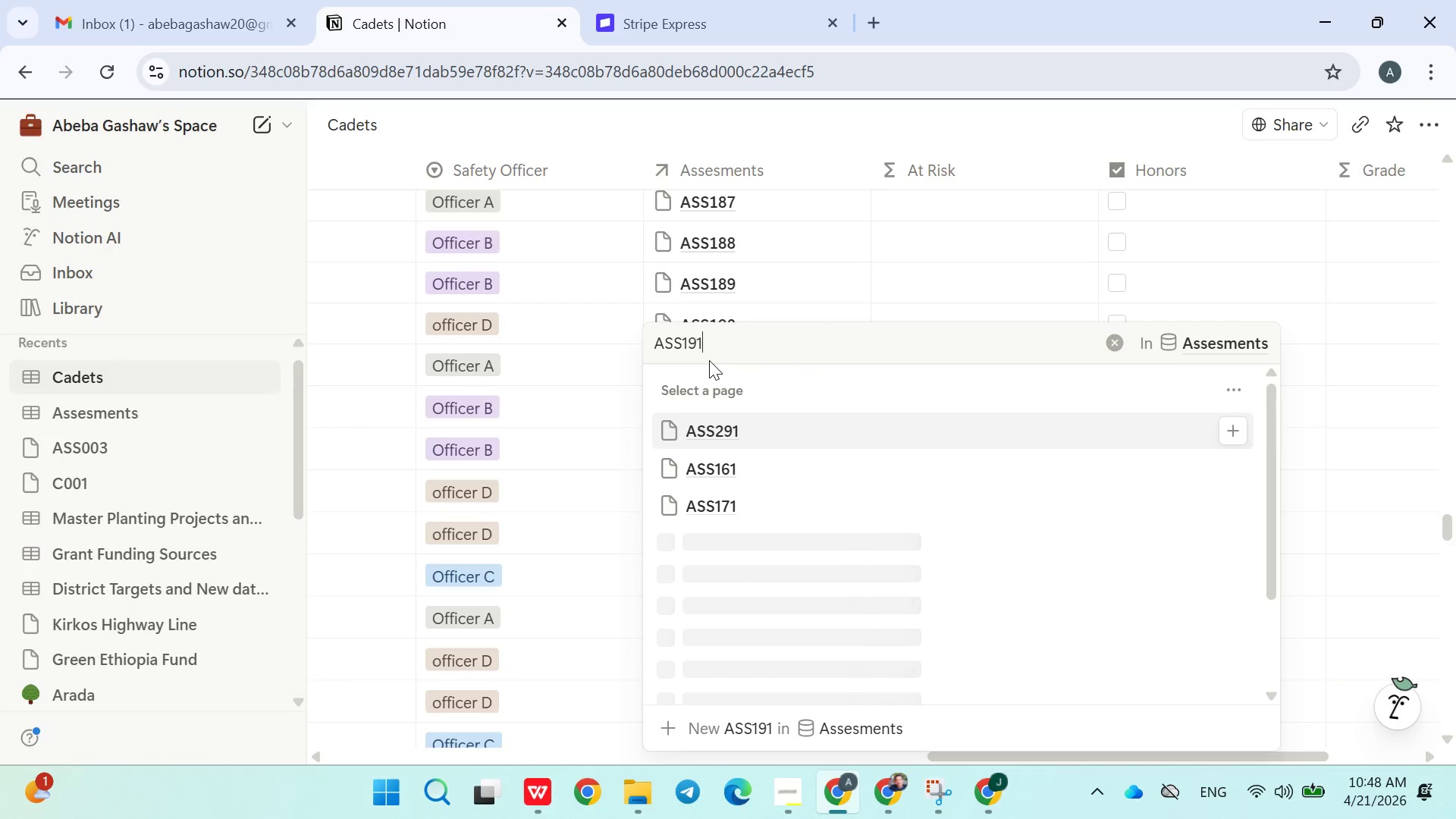 
wait(7.92)
 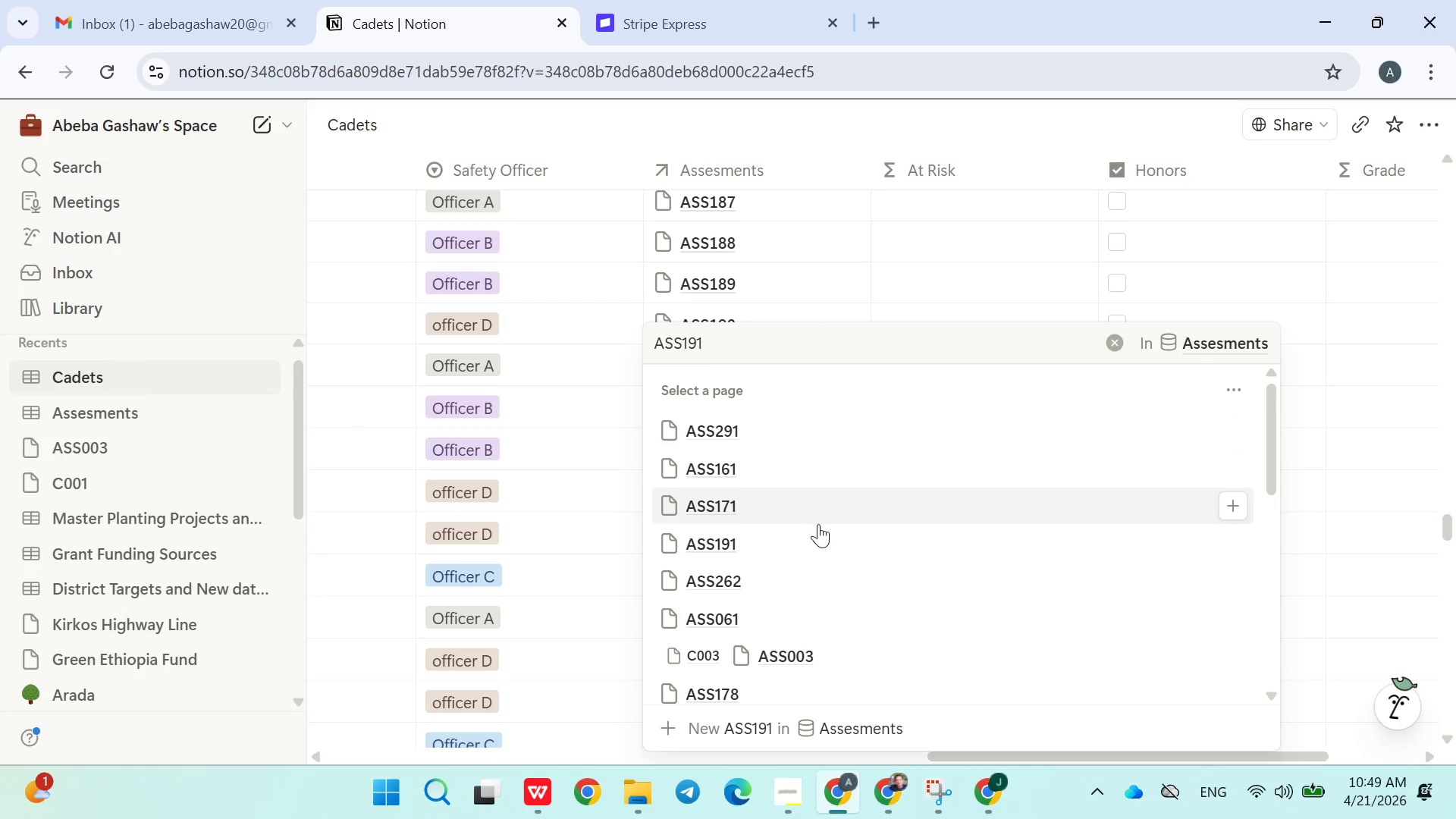 
left_click([743, 547])
 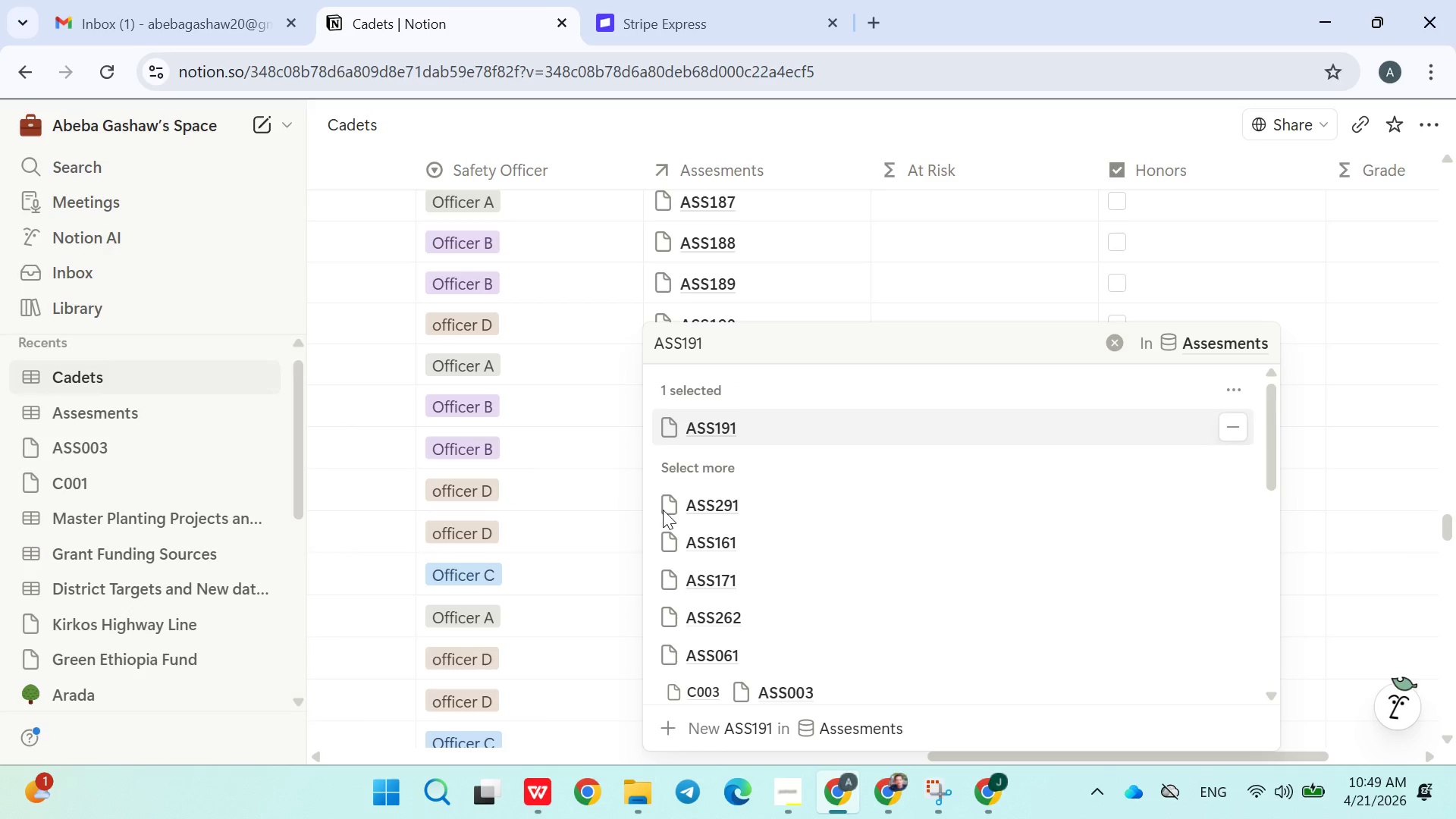 
left_click([716, 535])
 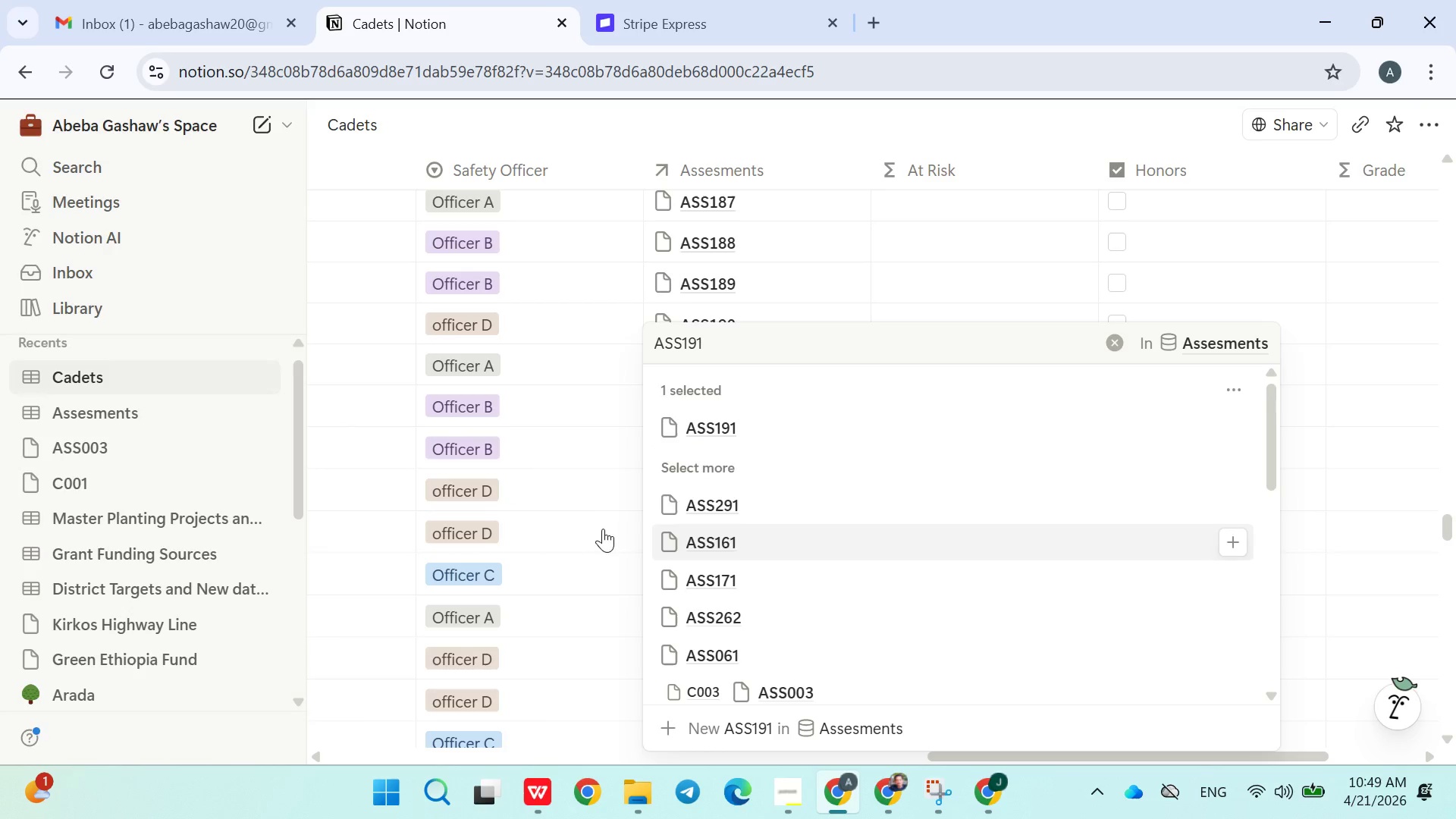 
left_click([603, 529])
 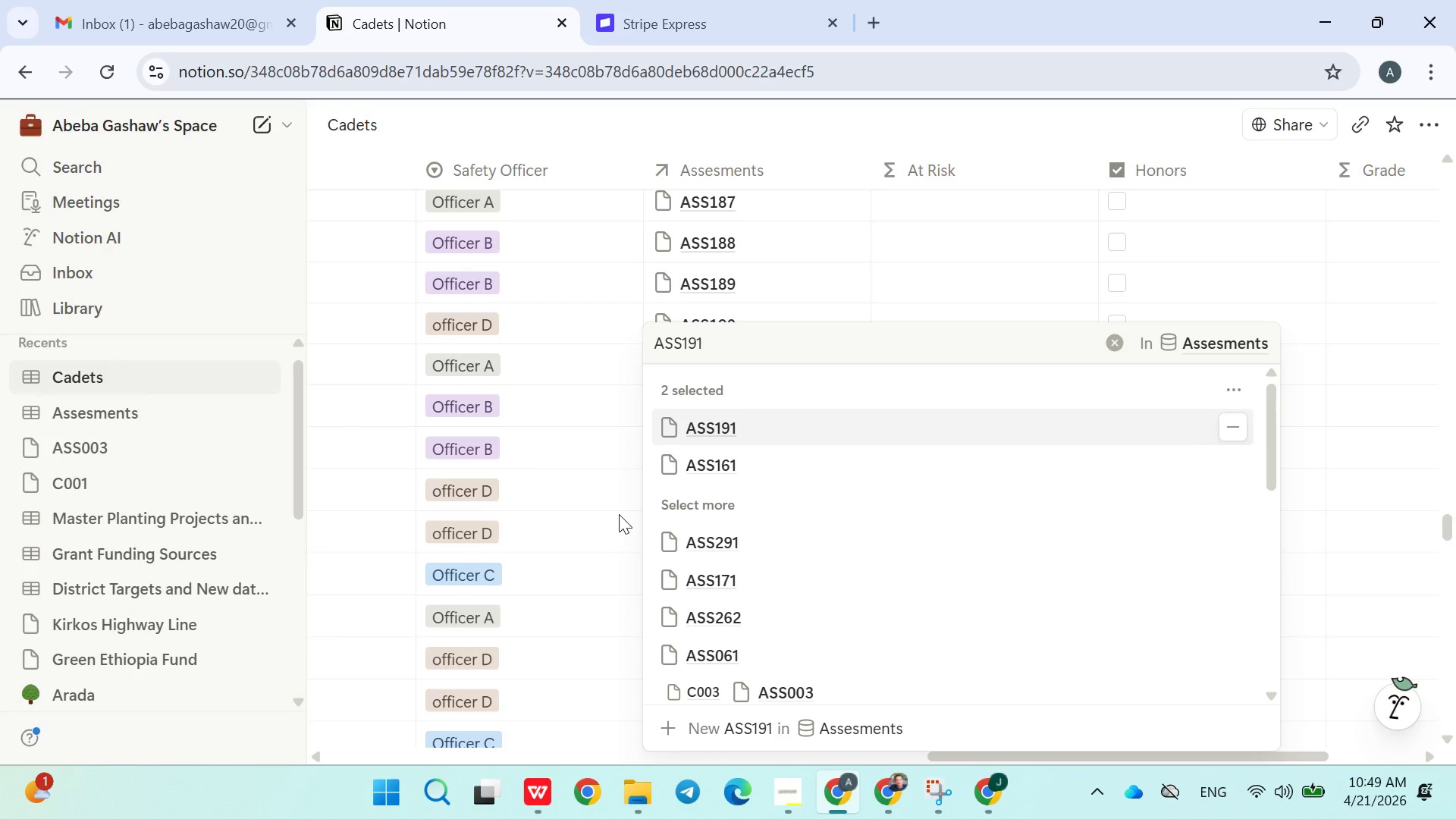 
left_click([619, 513])
 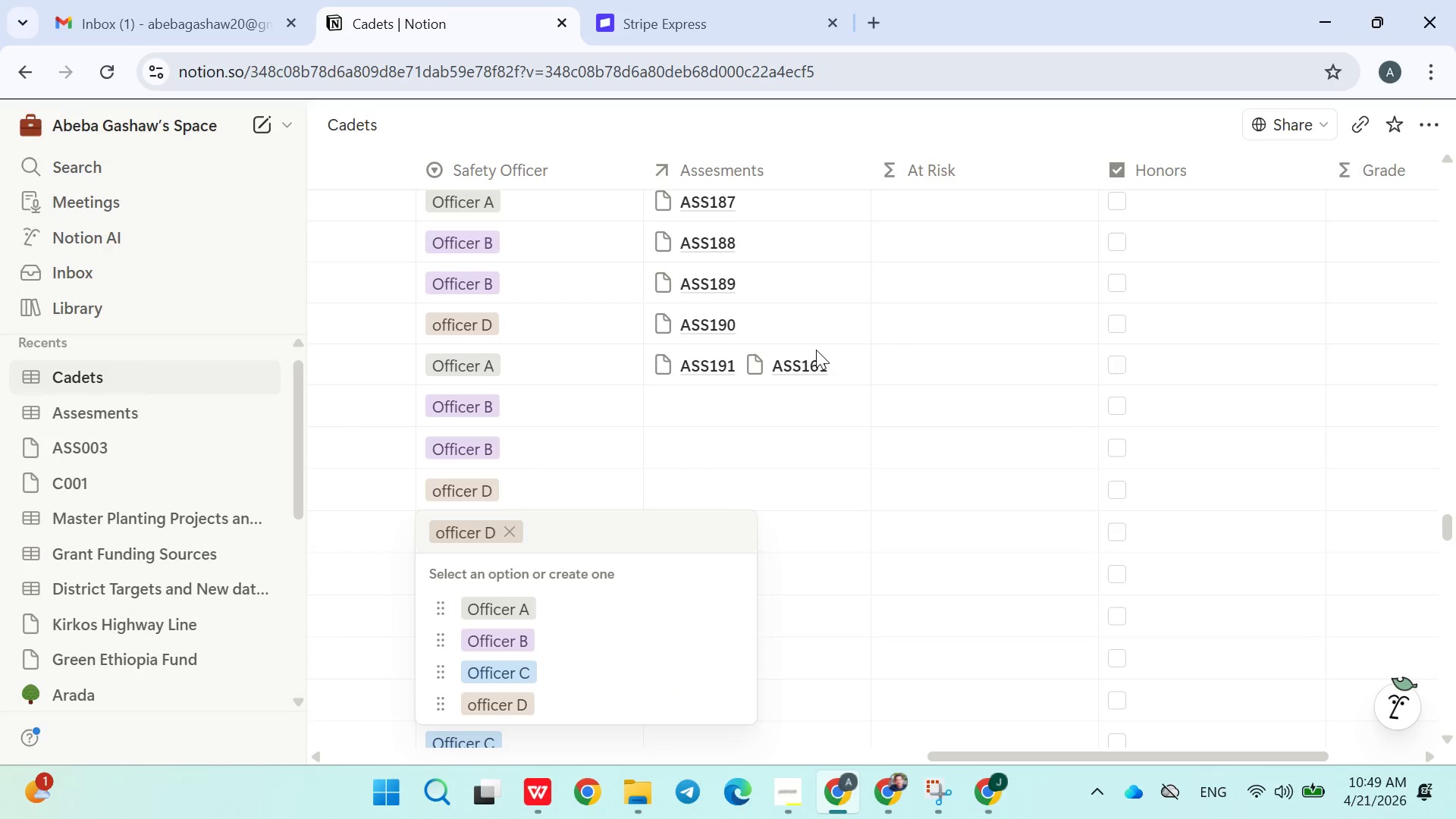 
left_click([836, 359])
 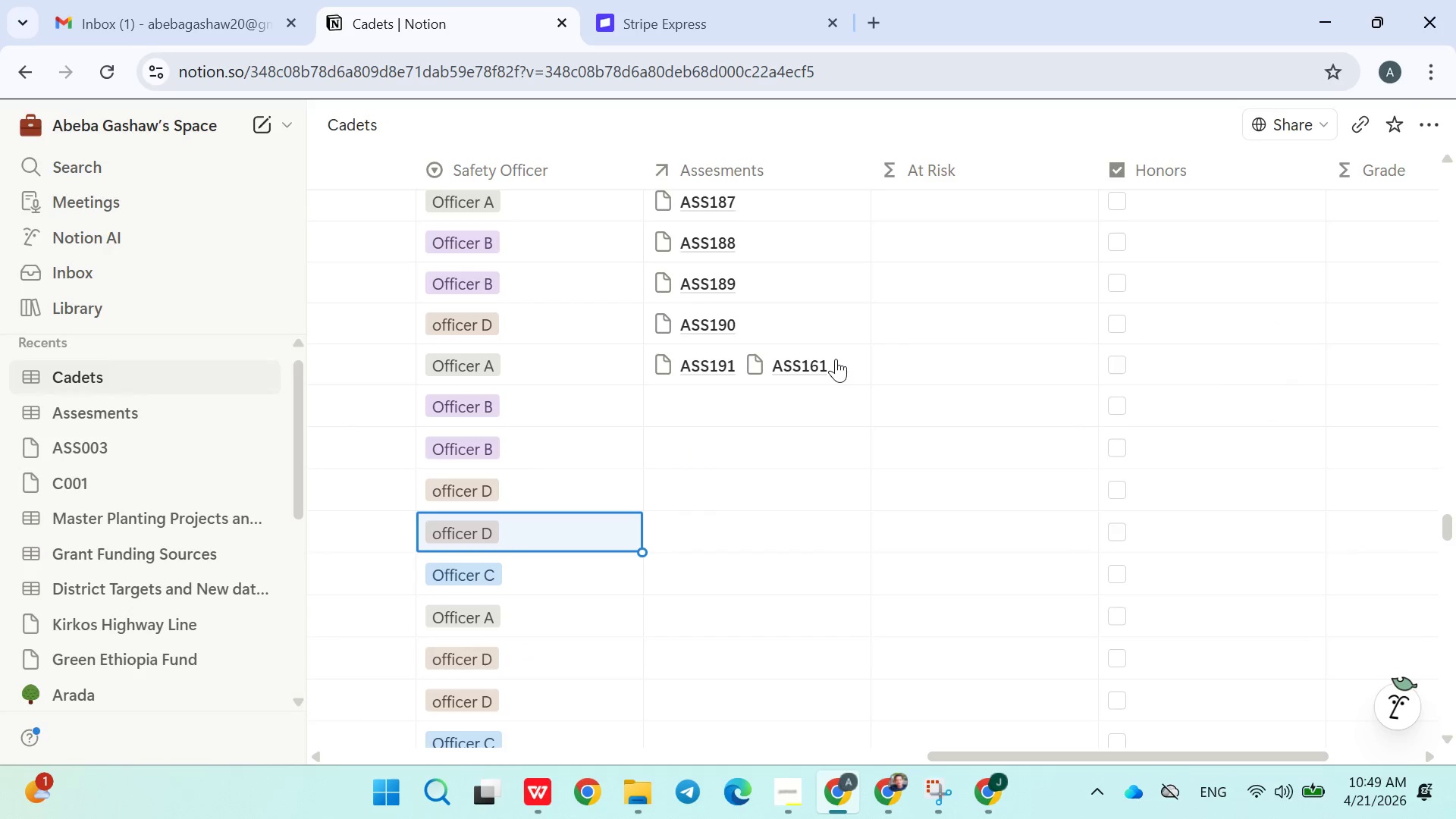 
left_click([836, 359])
 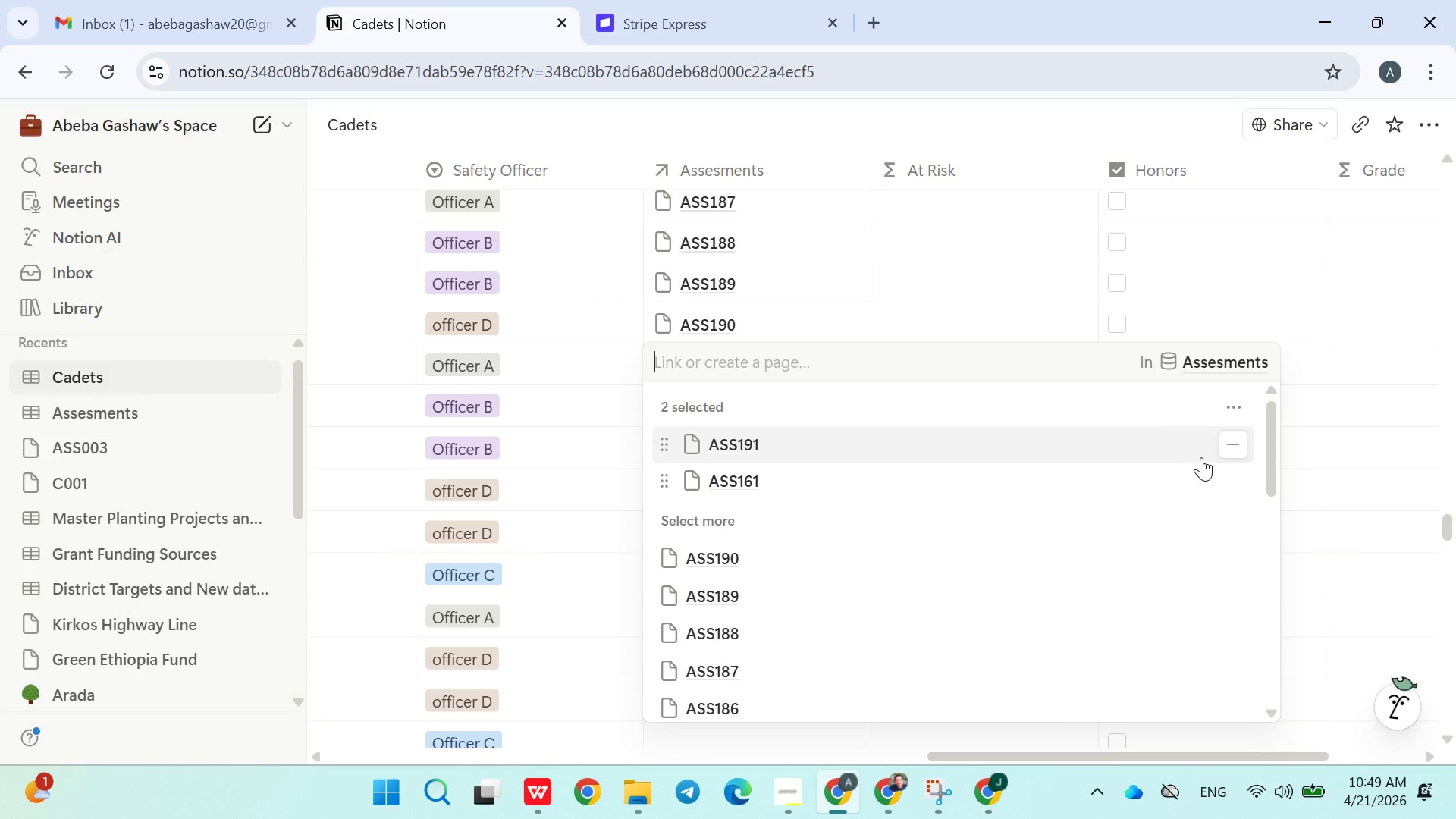 
left_click([1228, 482])
 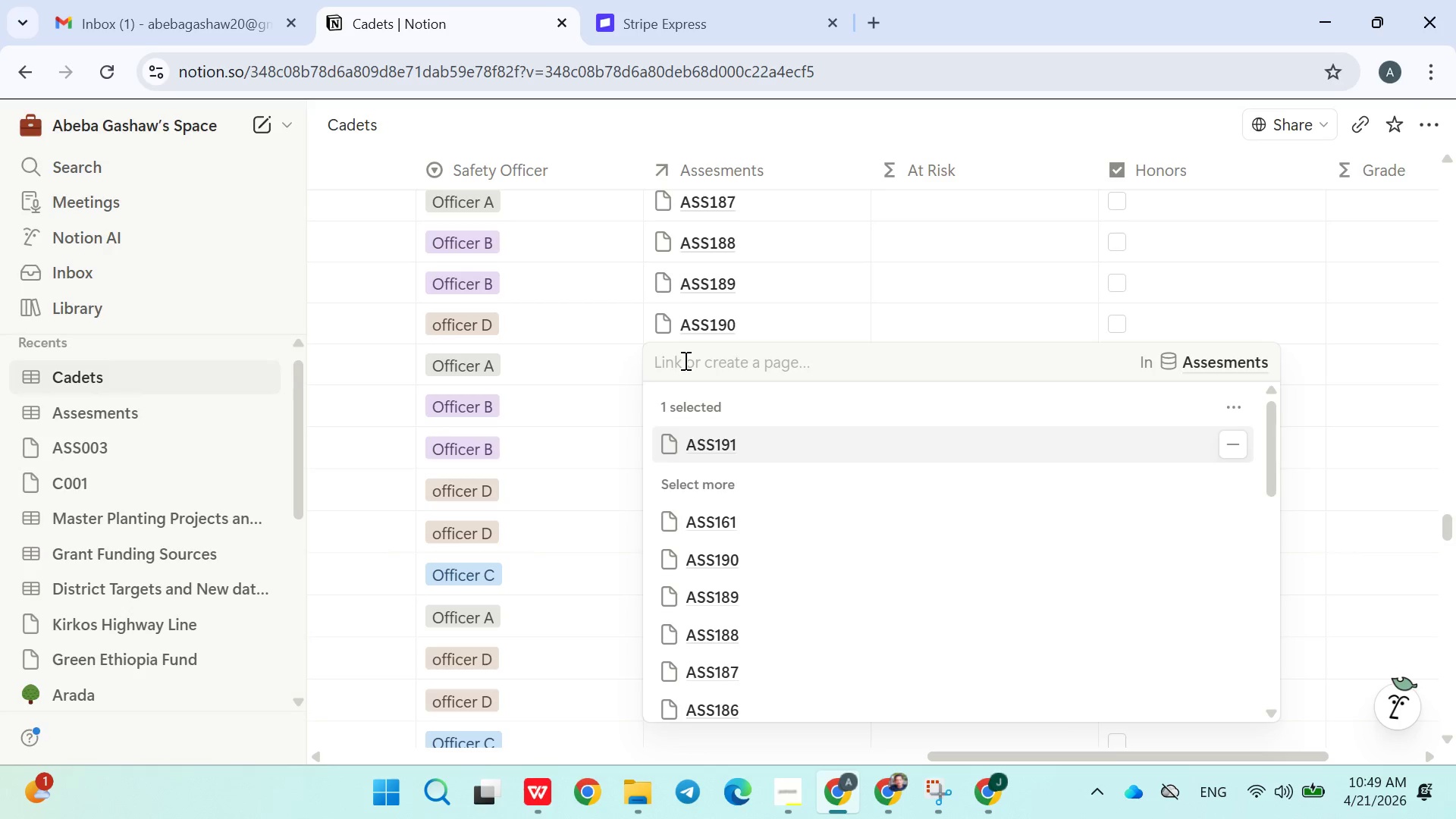 
left_click([611, 416])
 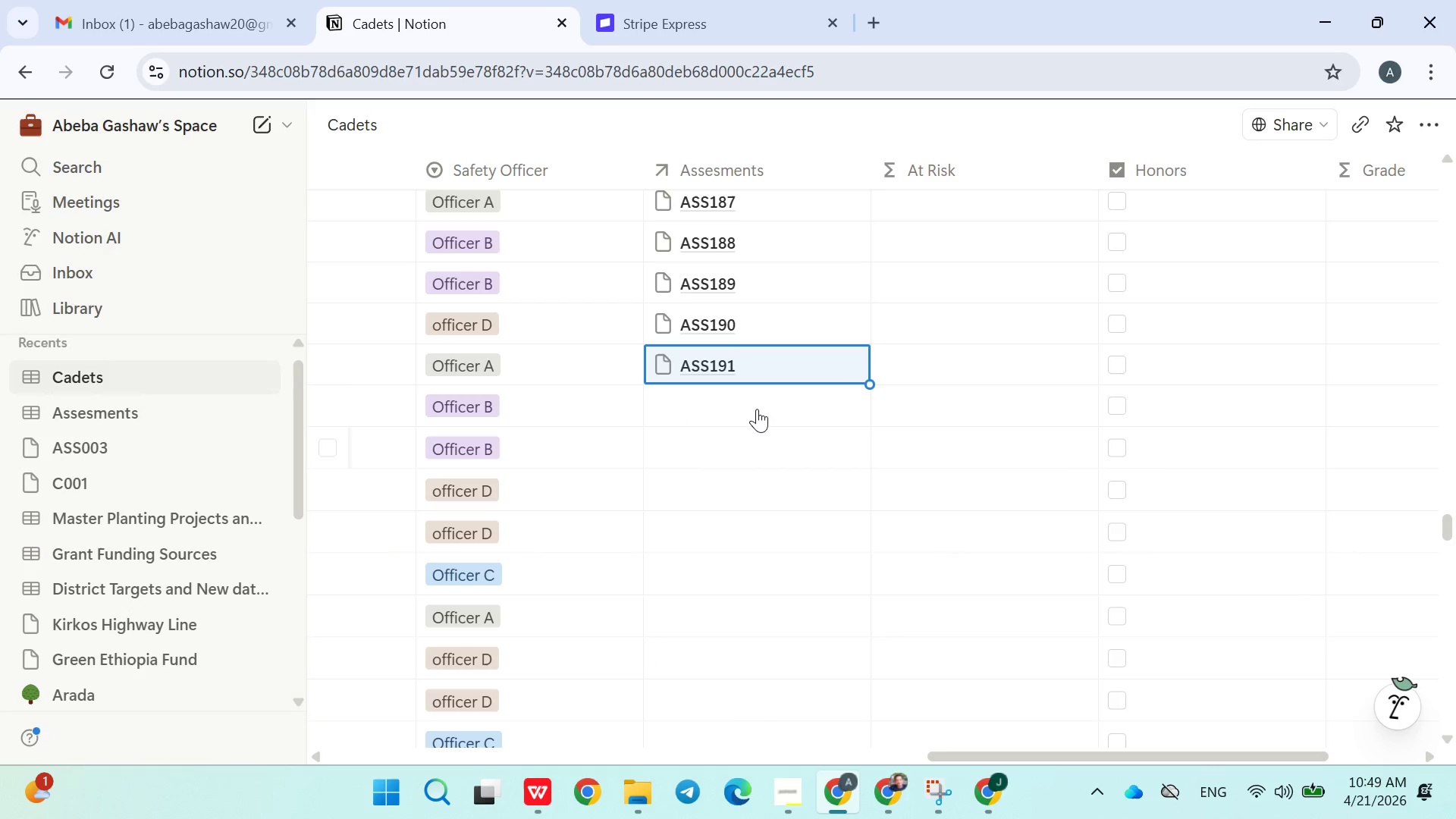 
left_click([757, 405])
 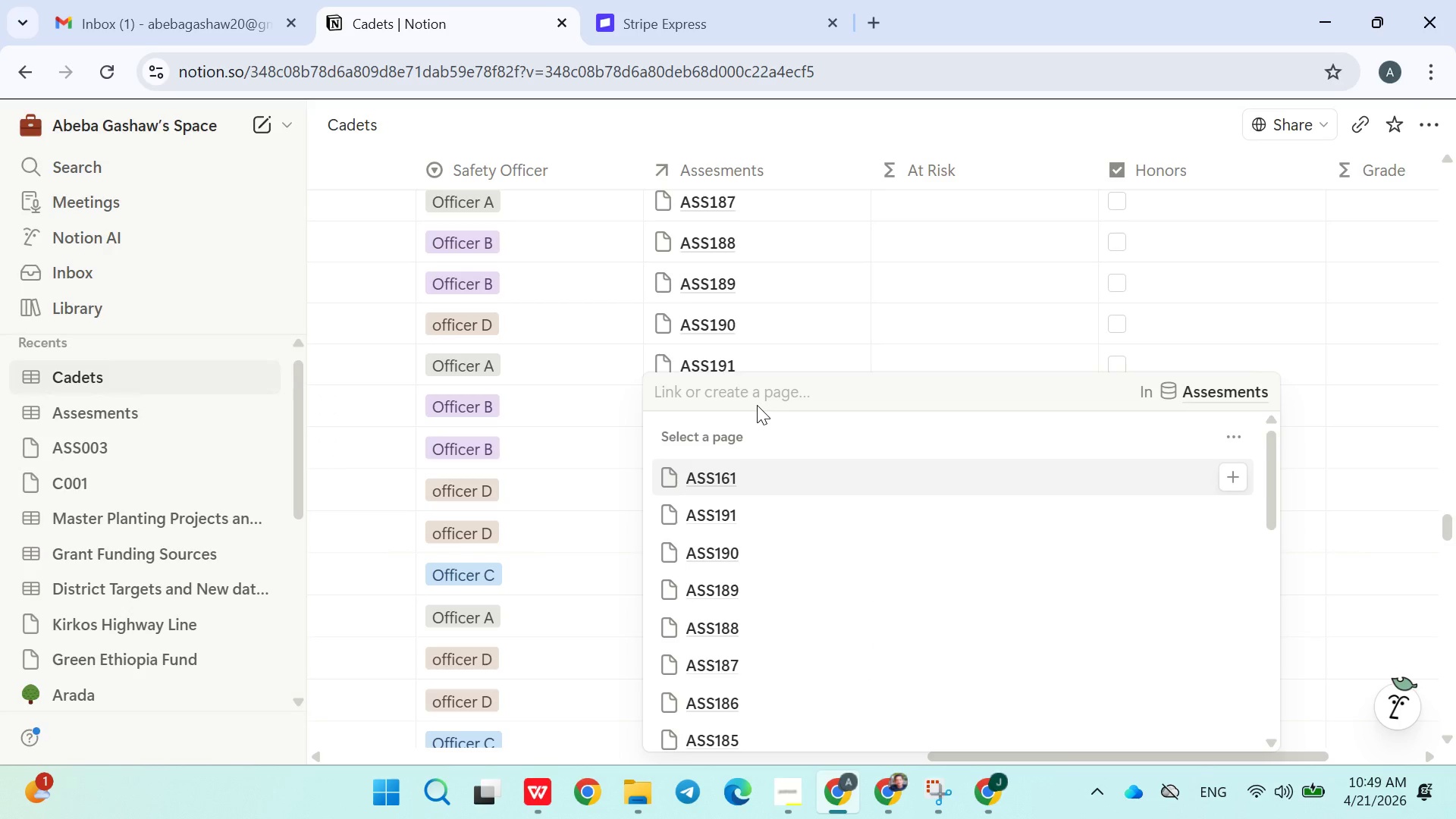 
type(ASS192)
 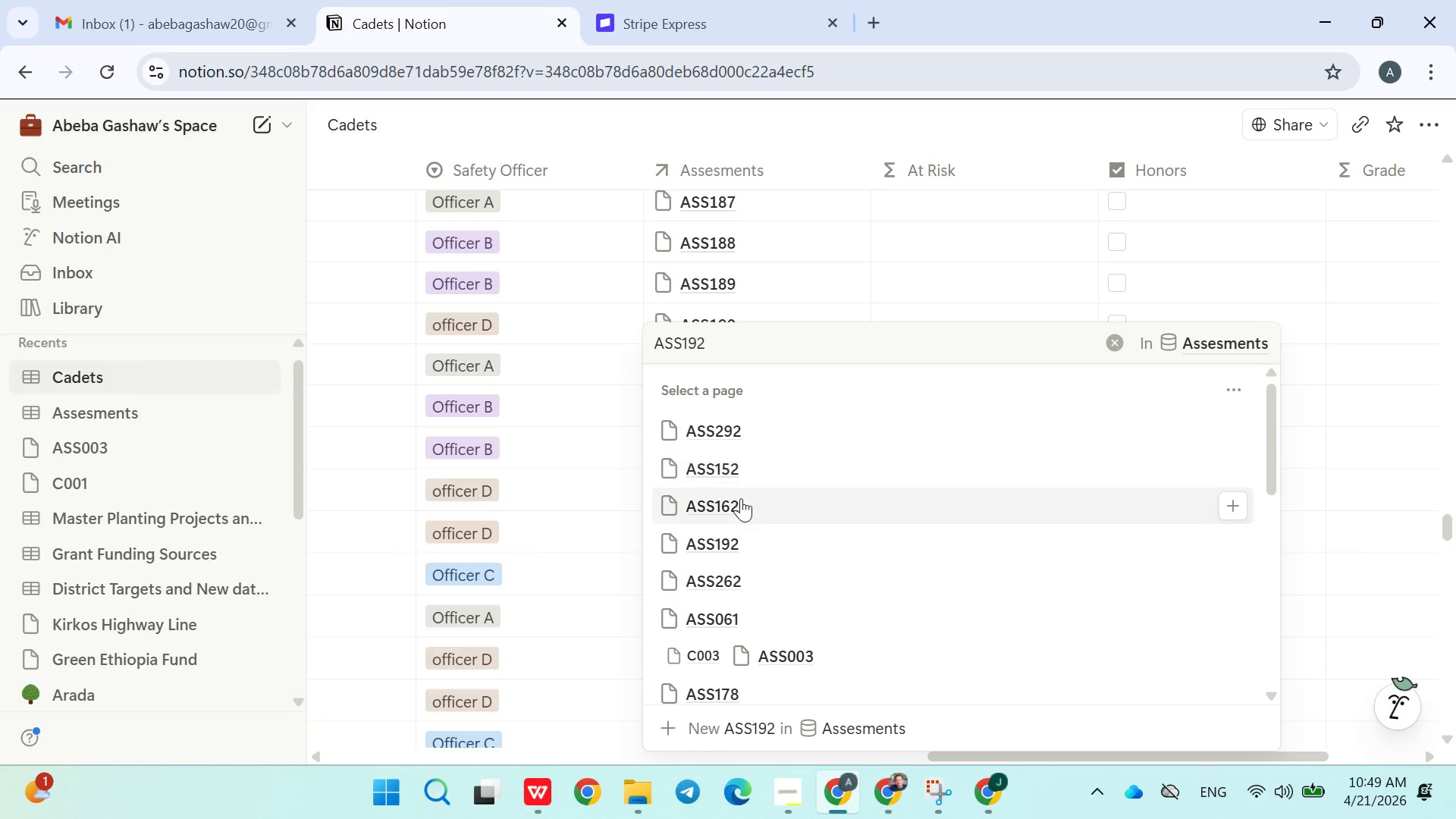 
left_click([749, 541])
 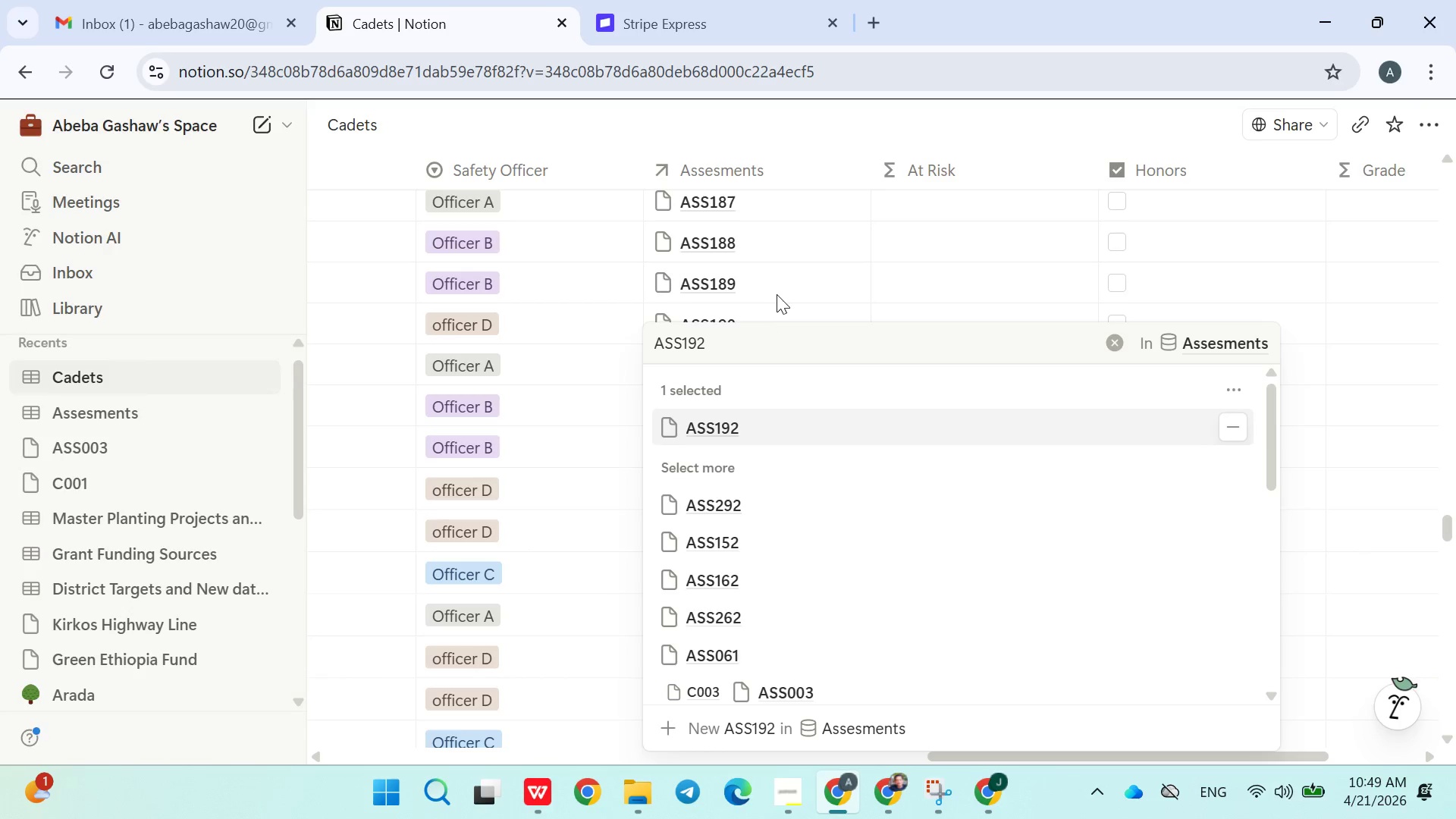 
left_click([777, 292])
 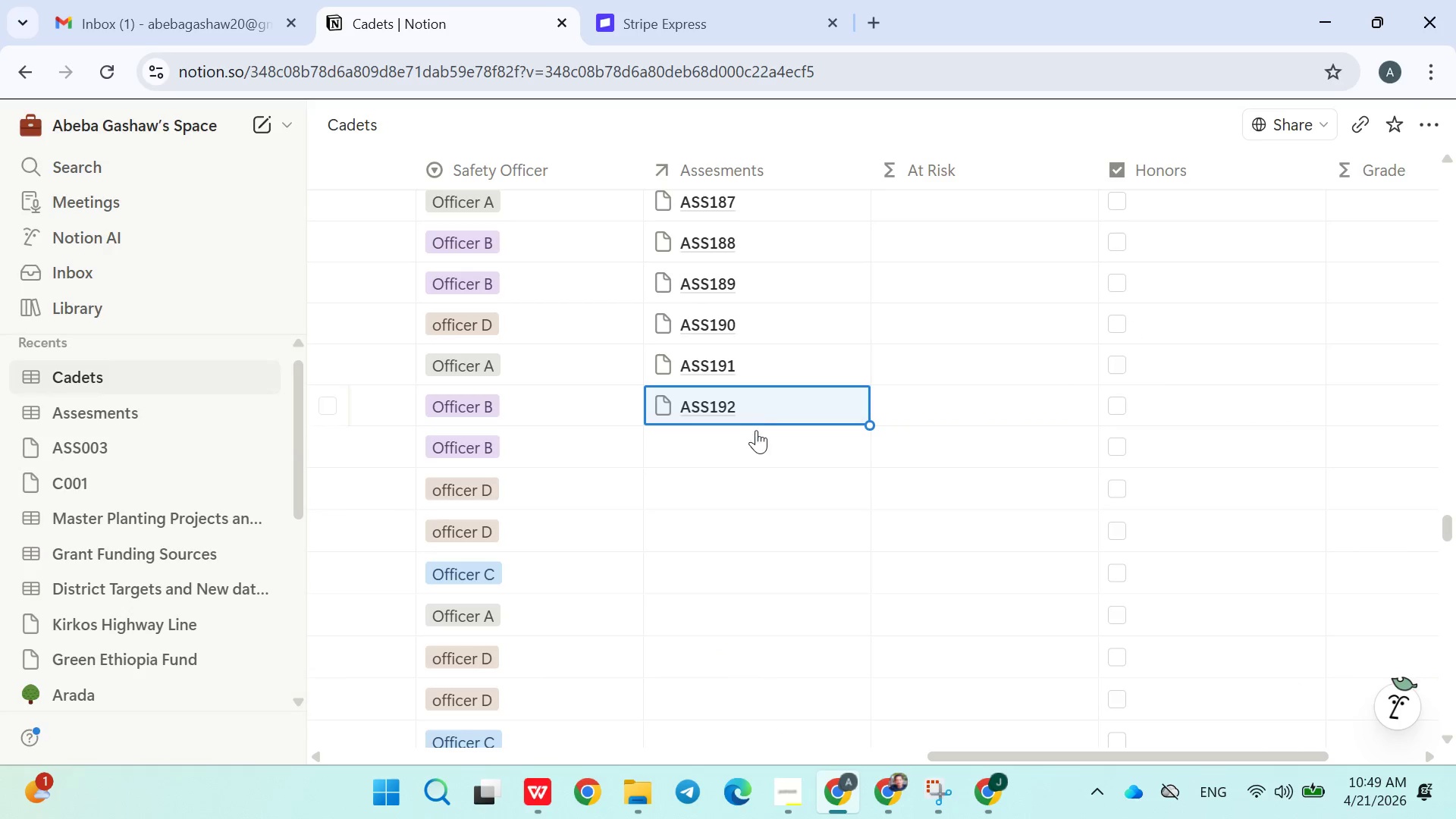 
left_click([737, 447])
 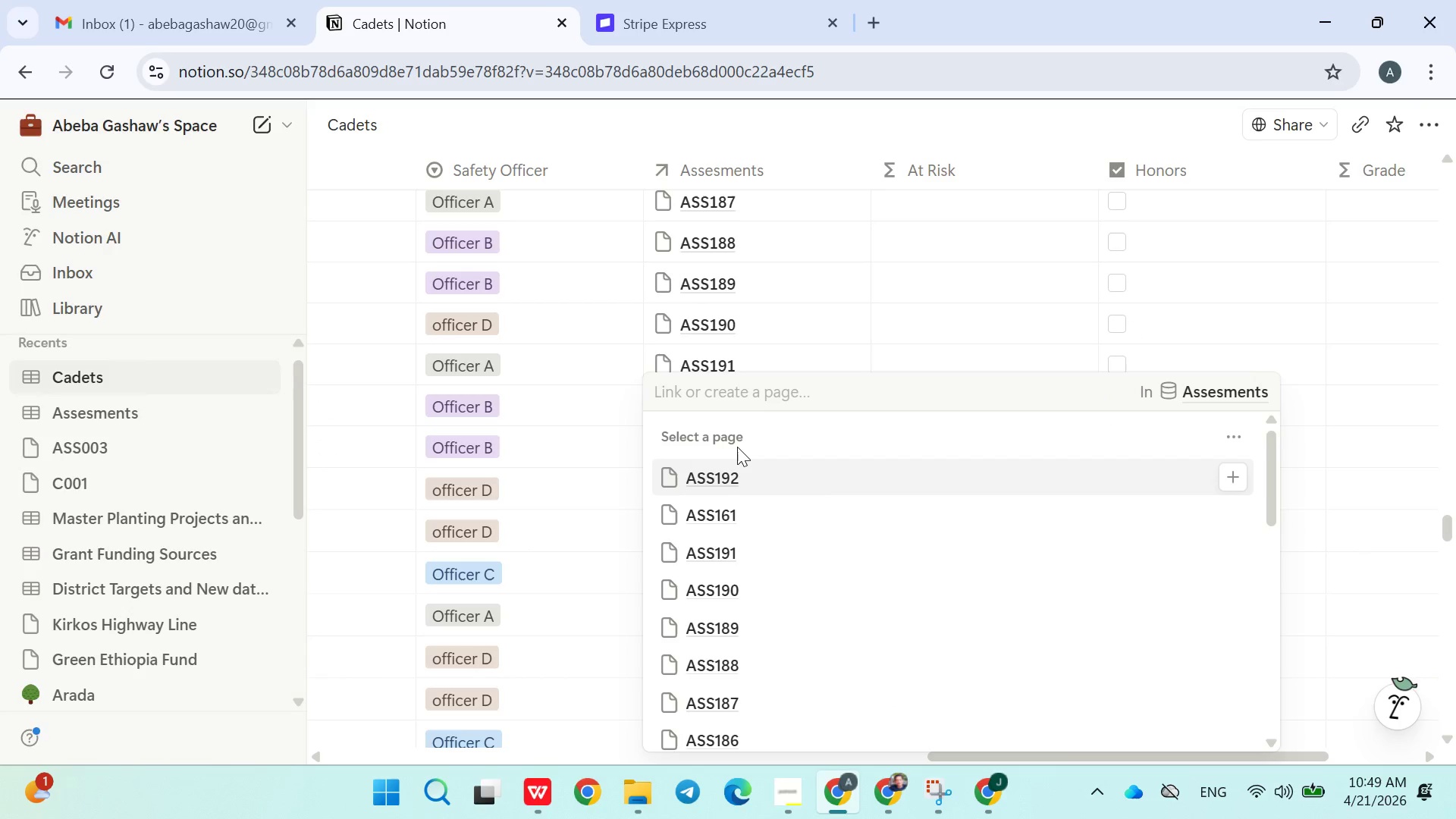 
type(ASS19)
 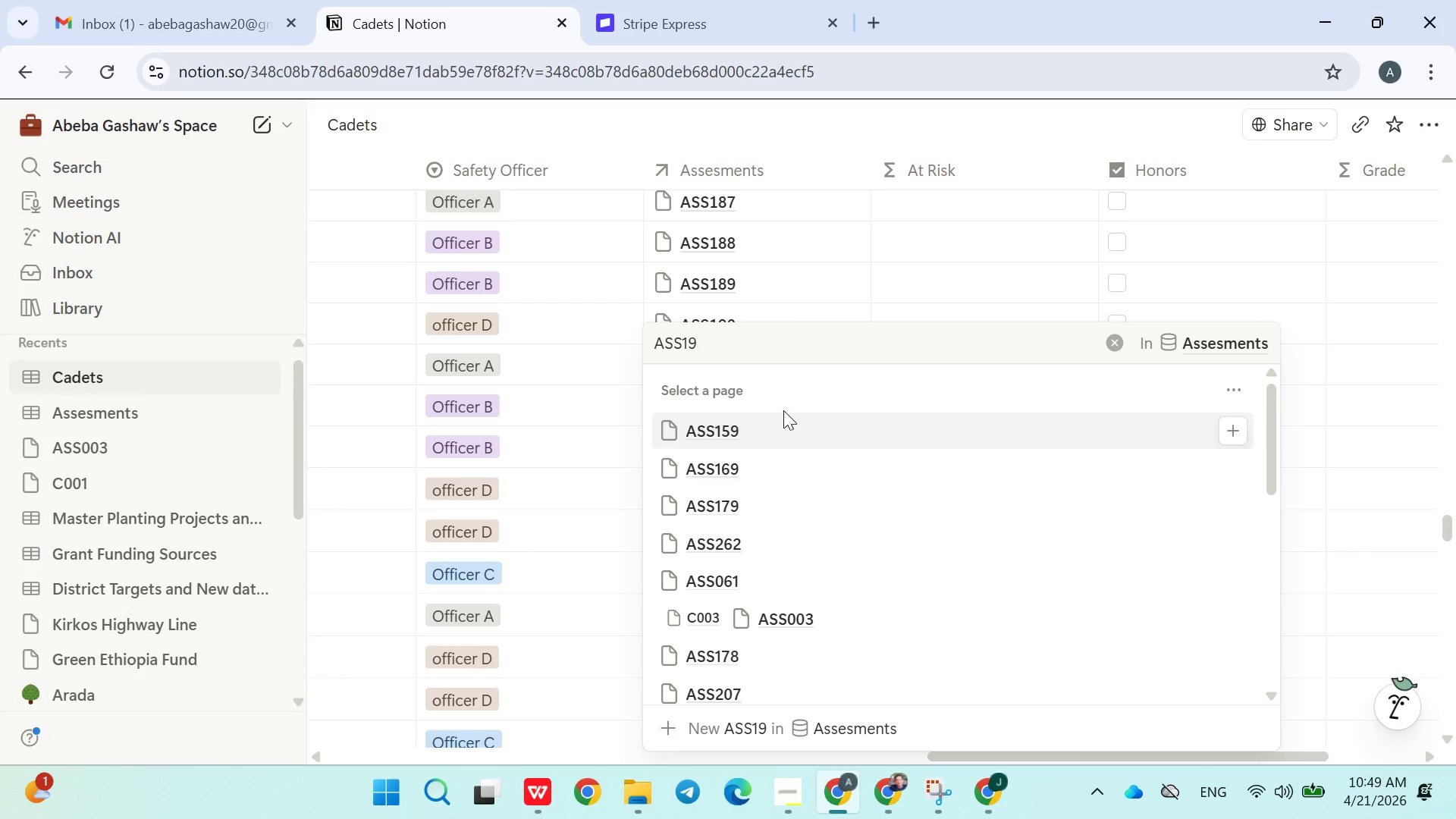 
key(3)
 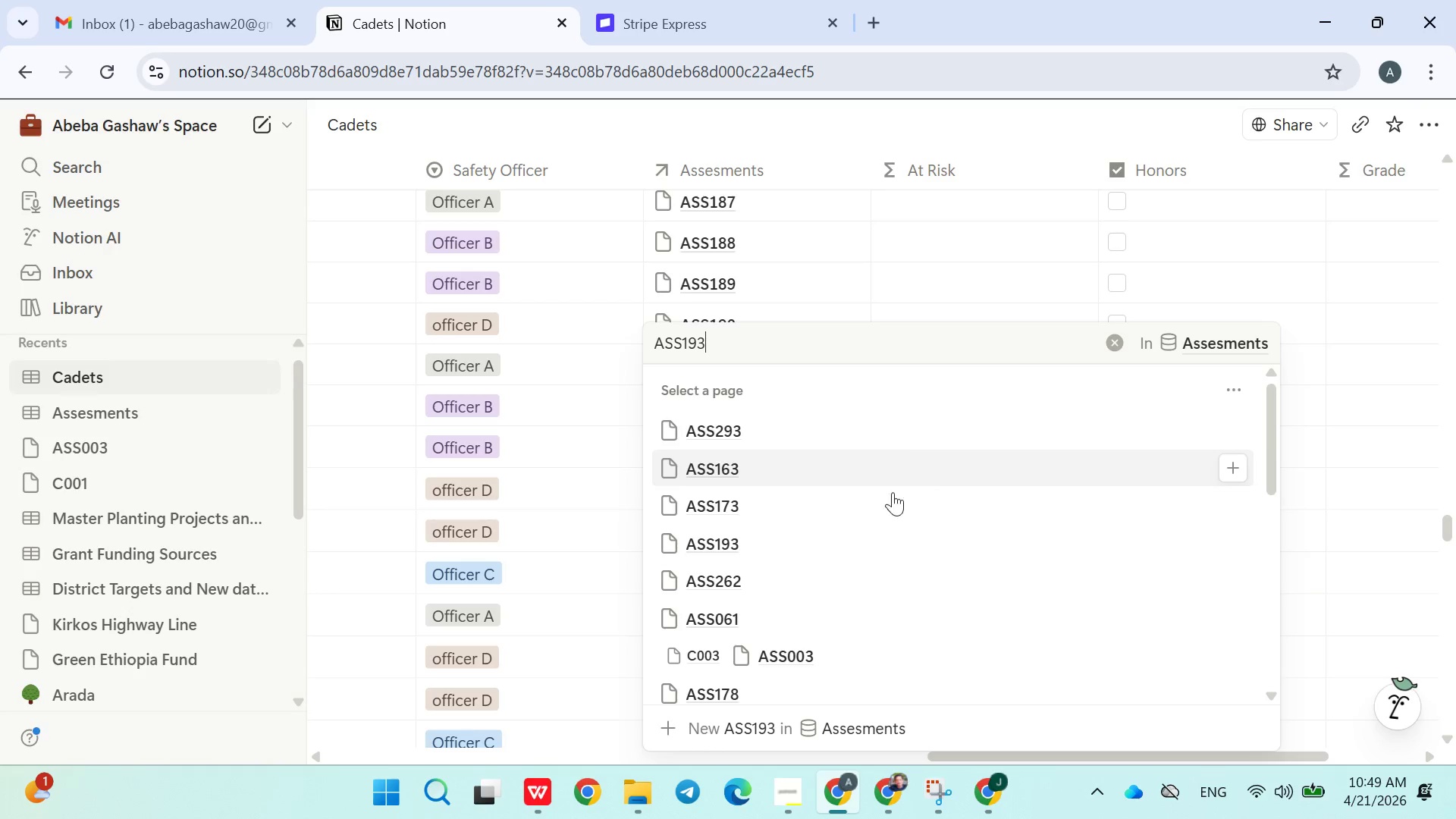 
left_click([843, 535])
 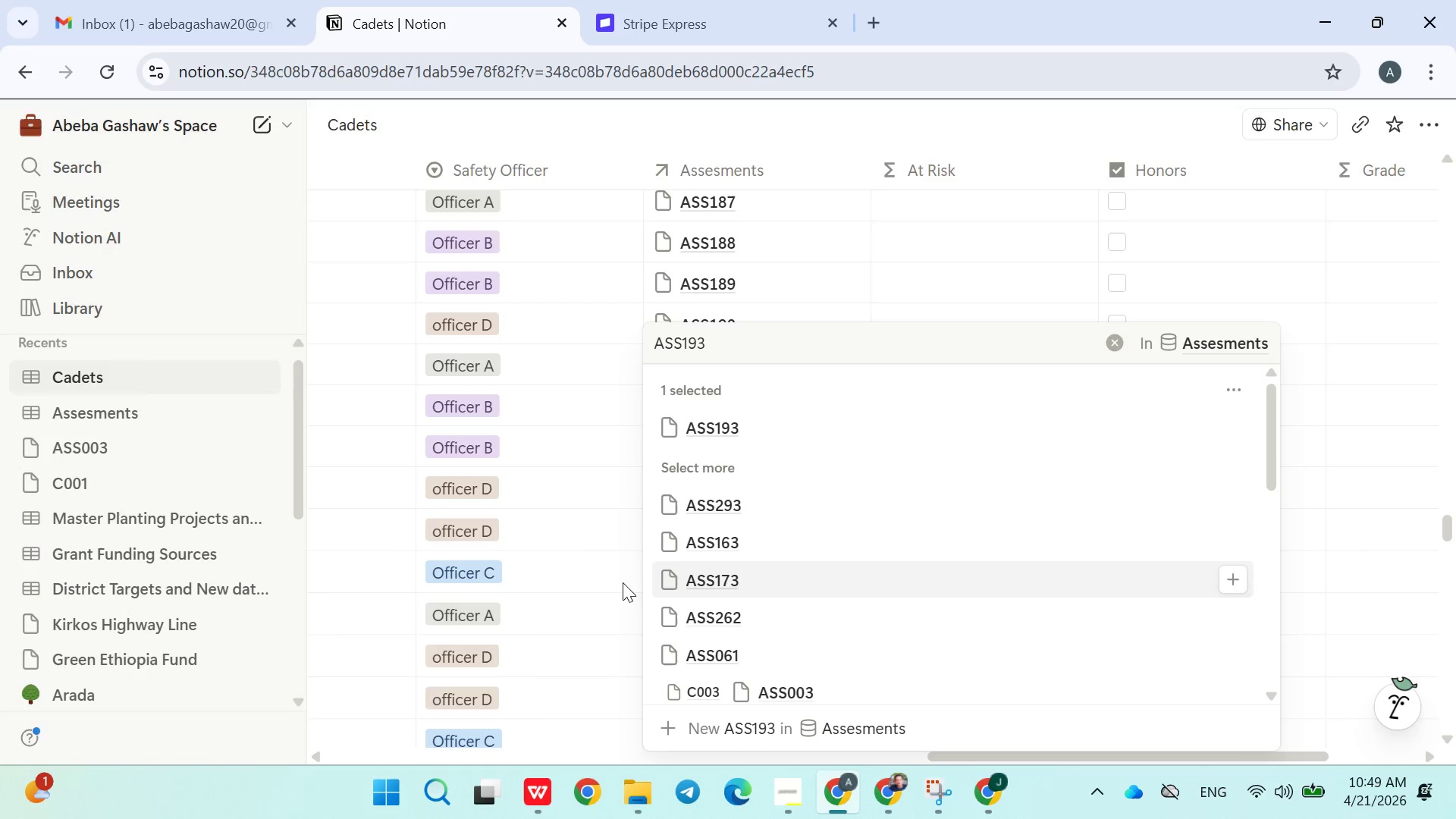 
left_click([607, 582])
 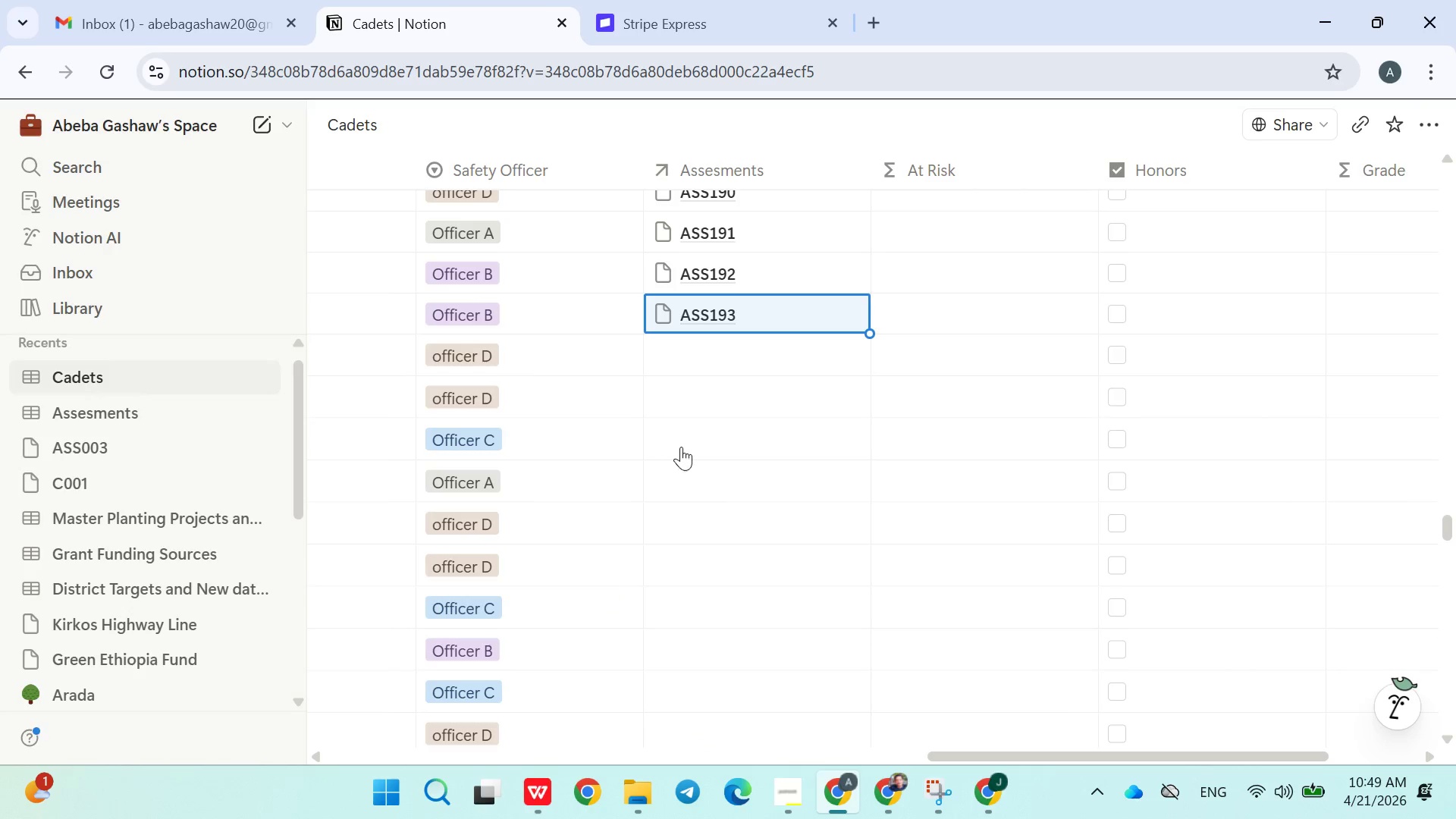 
left_click([714, 357])
 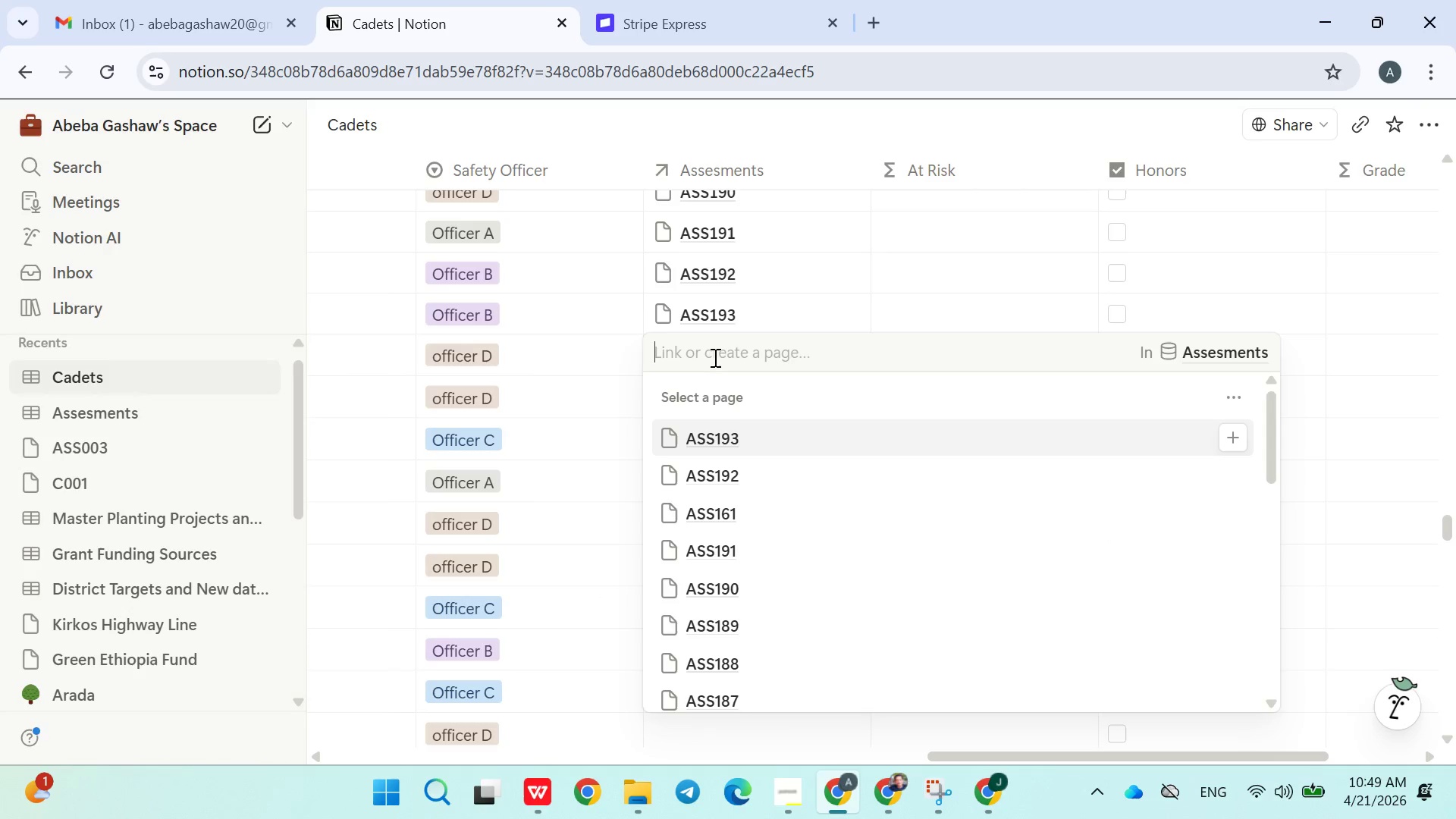 
type(ASS194)
 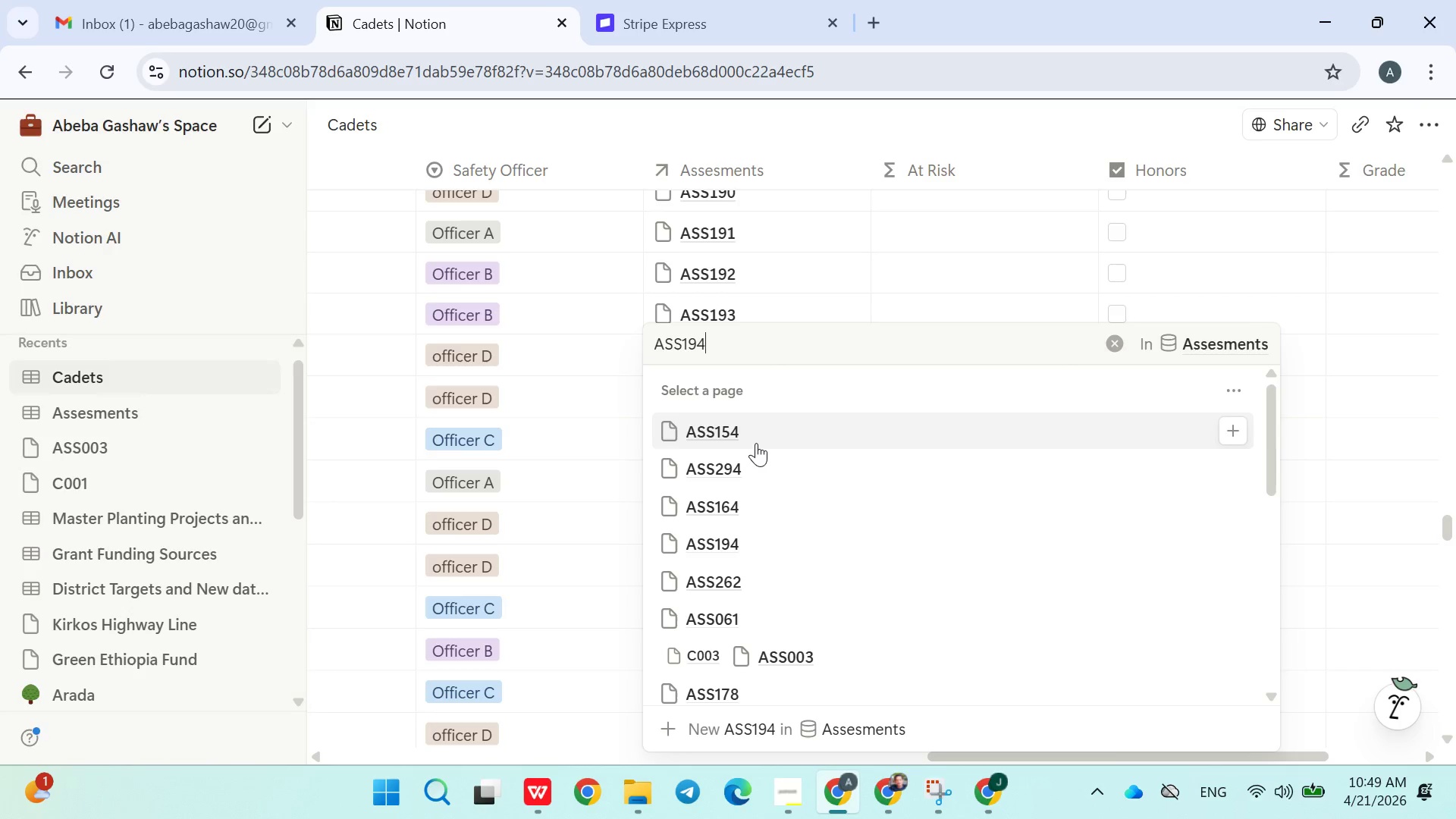 
left_click([744, 532])
 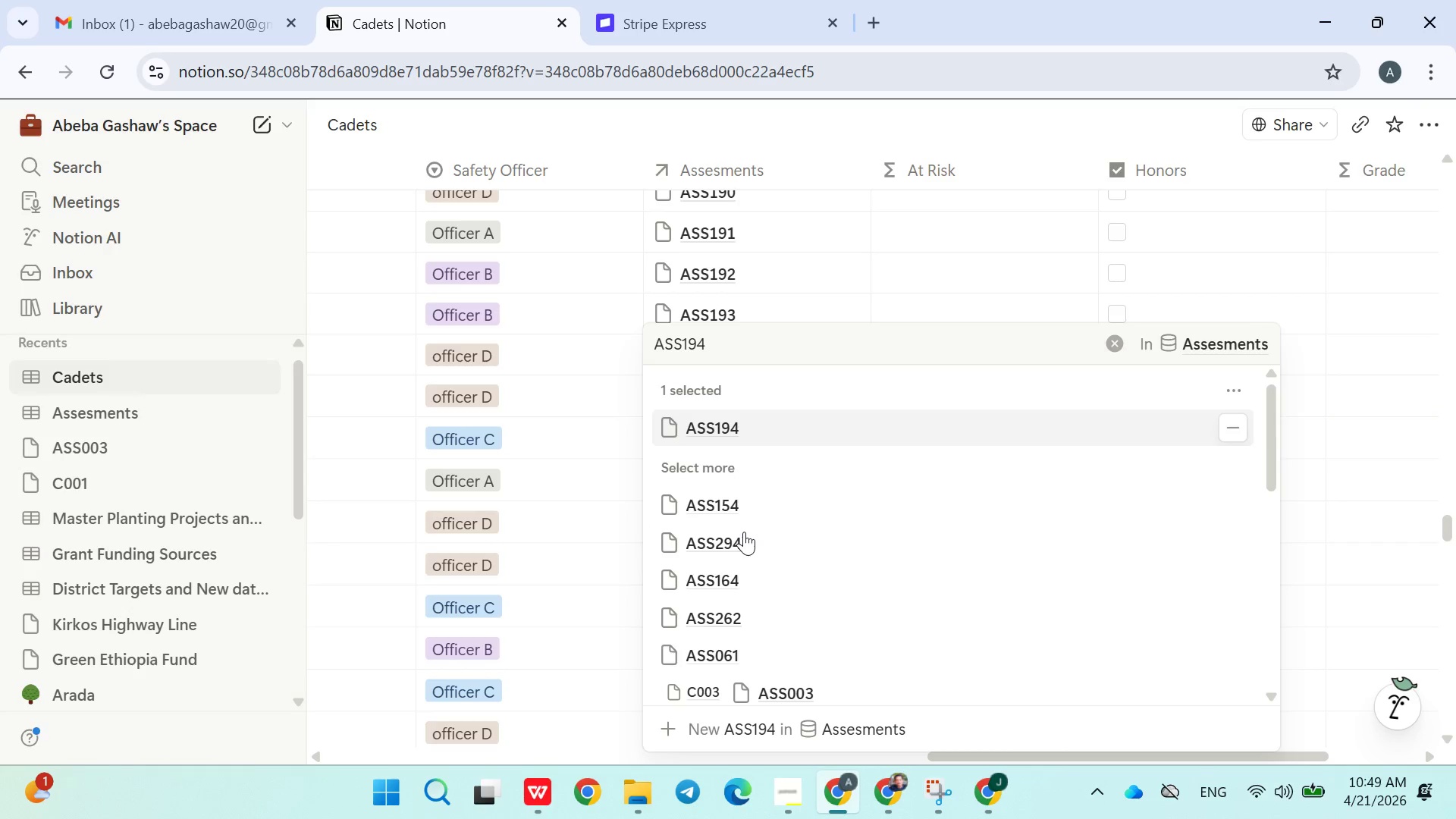 
left_click([593, 532])
 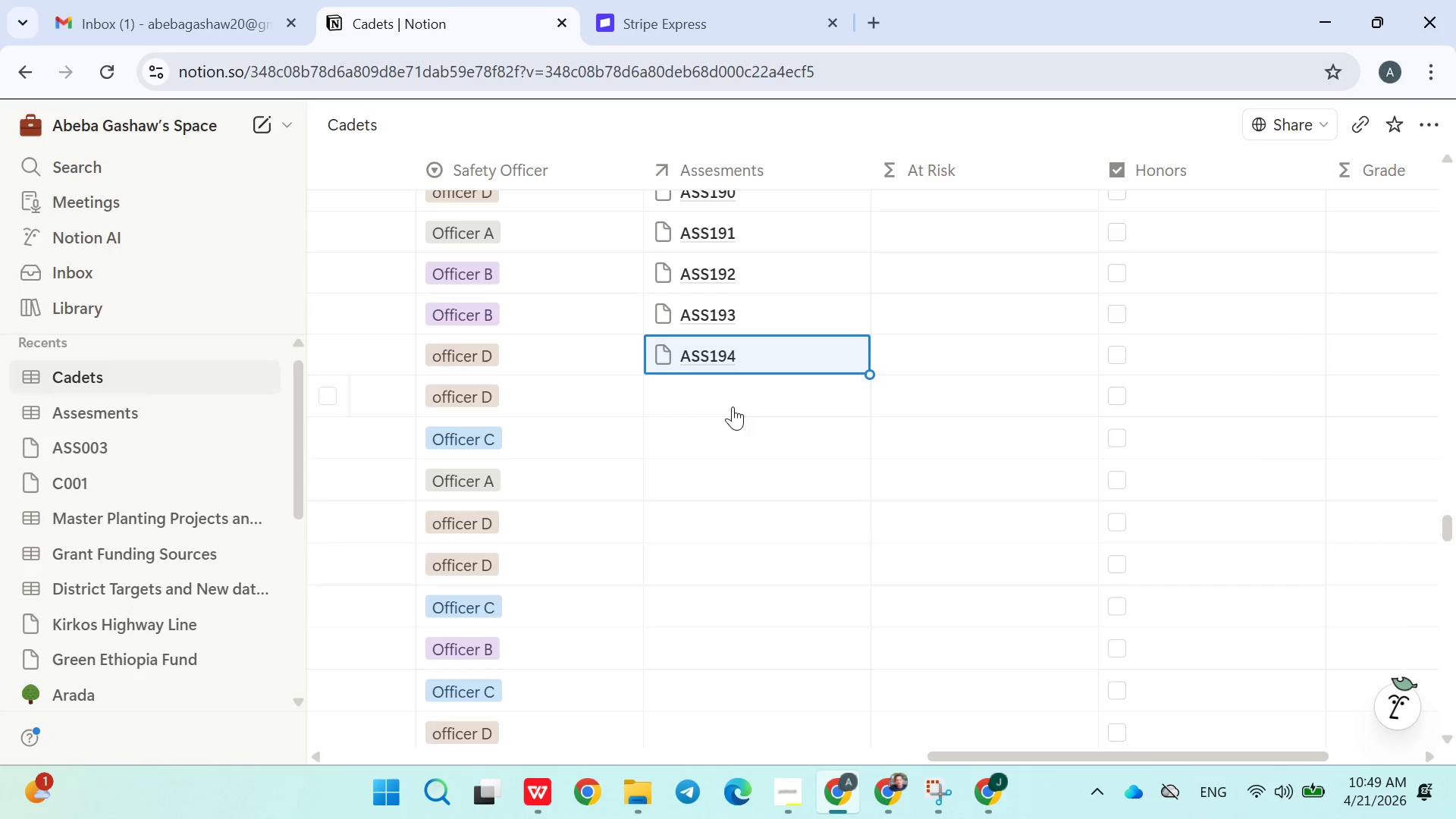 
left_click([742, 400])
 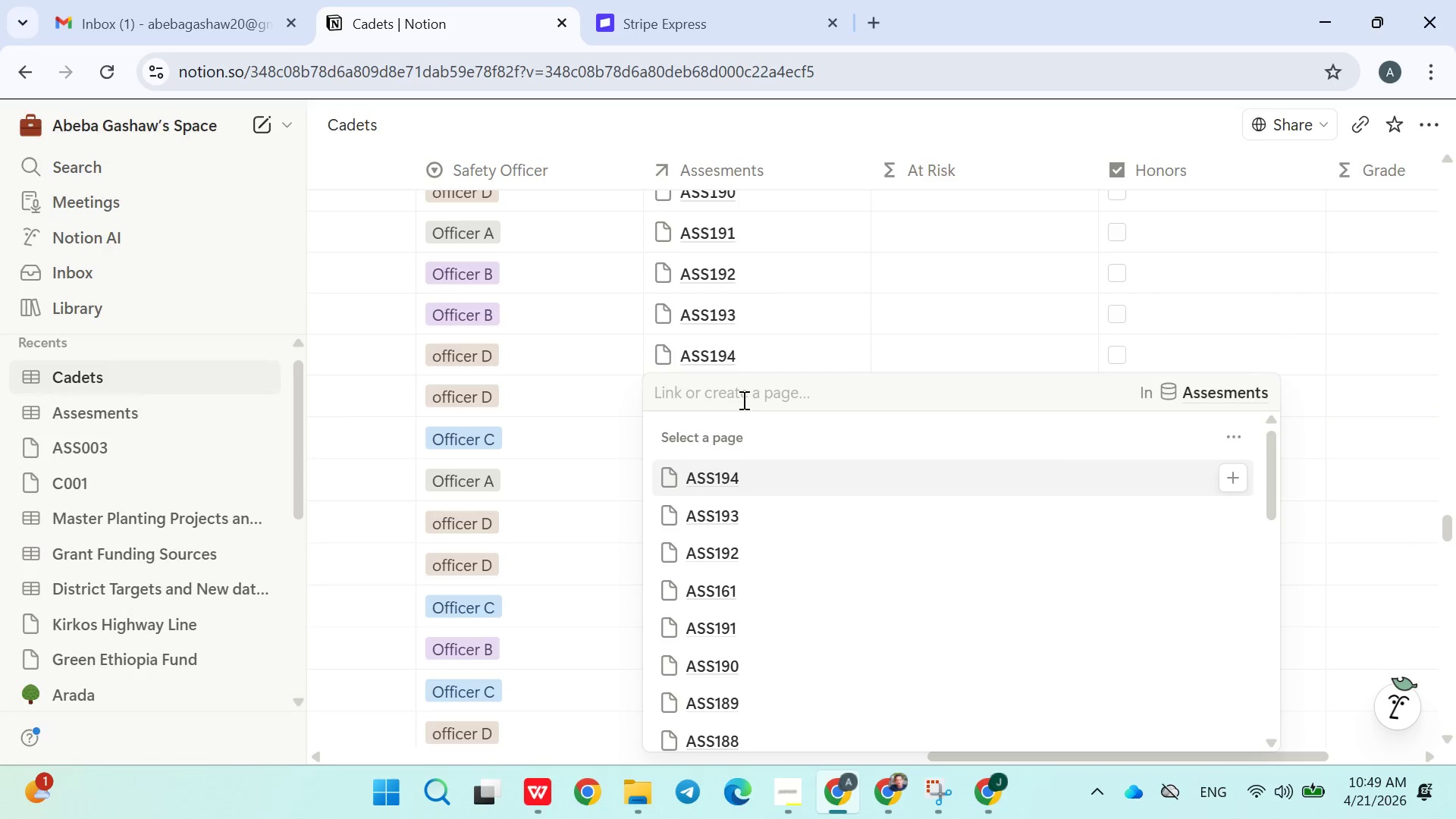 
type(ASS195)
 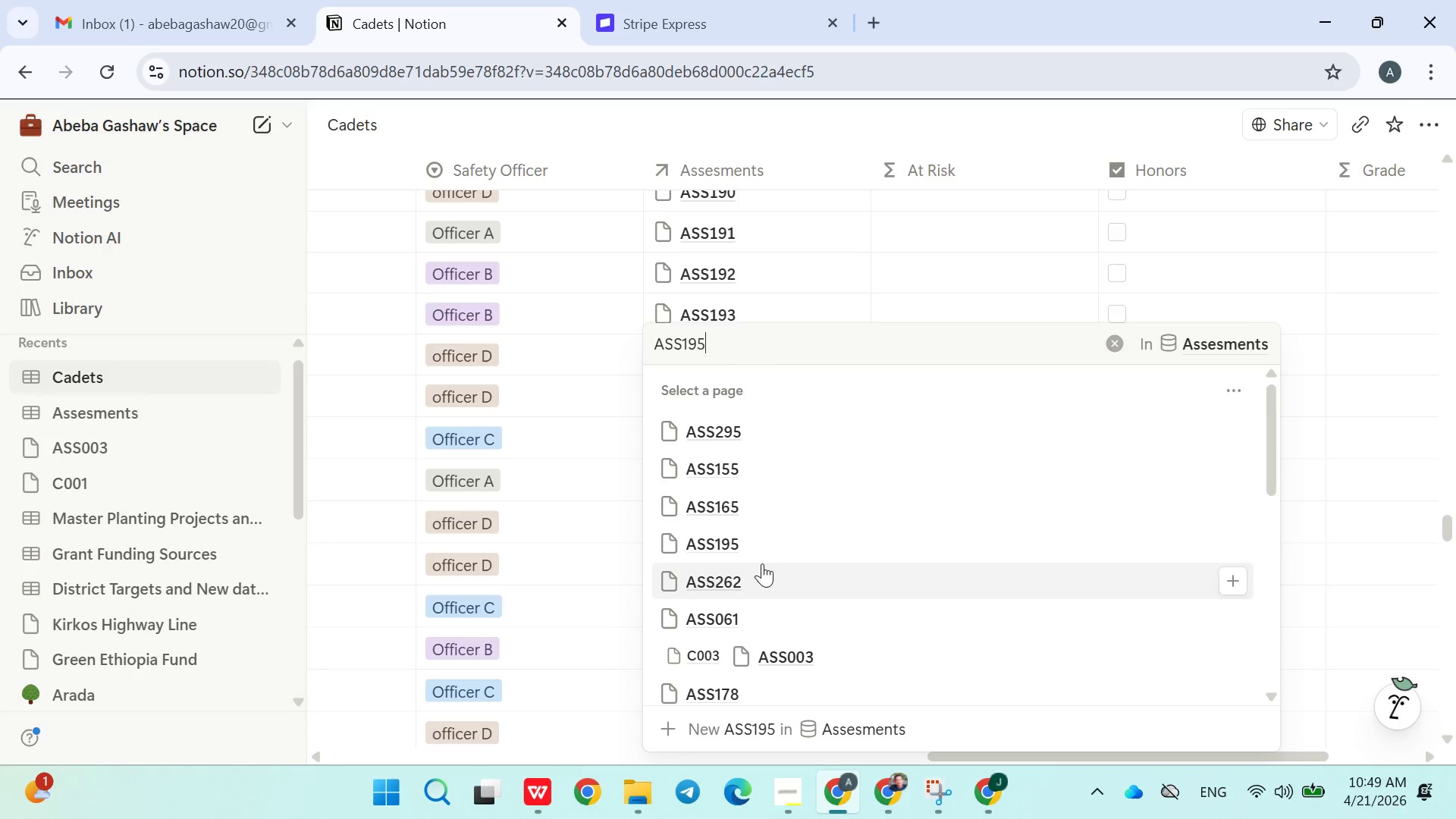 
wait(8.34)
 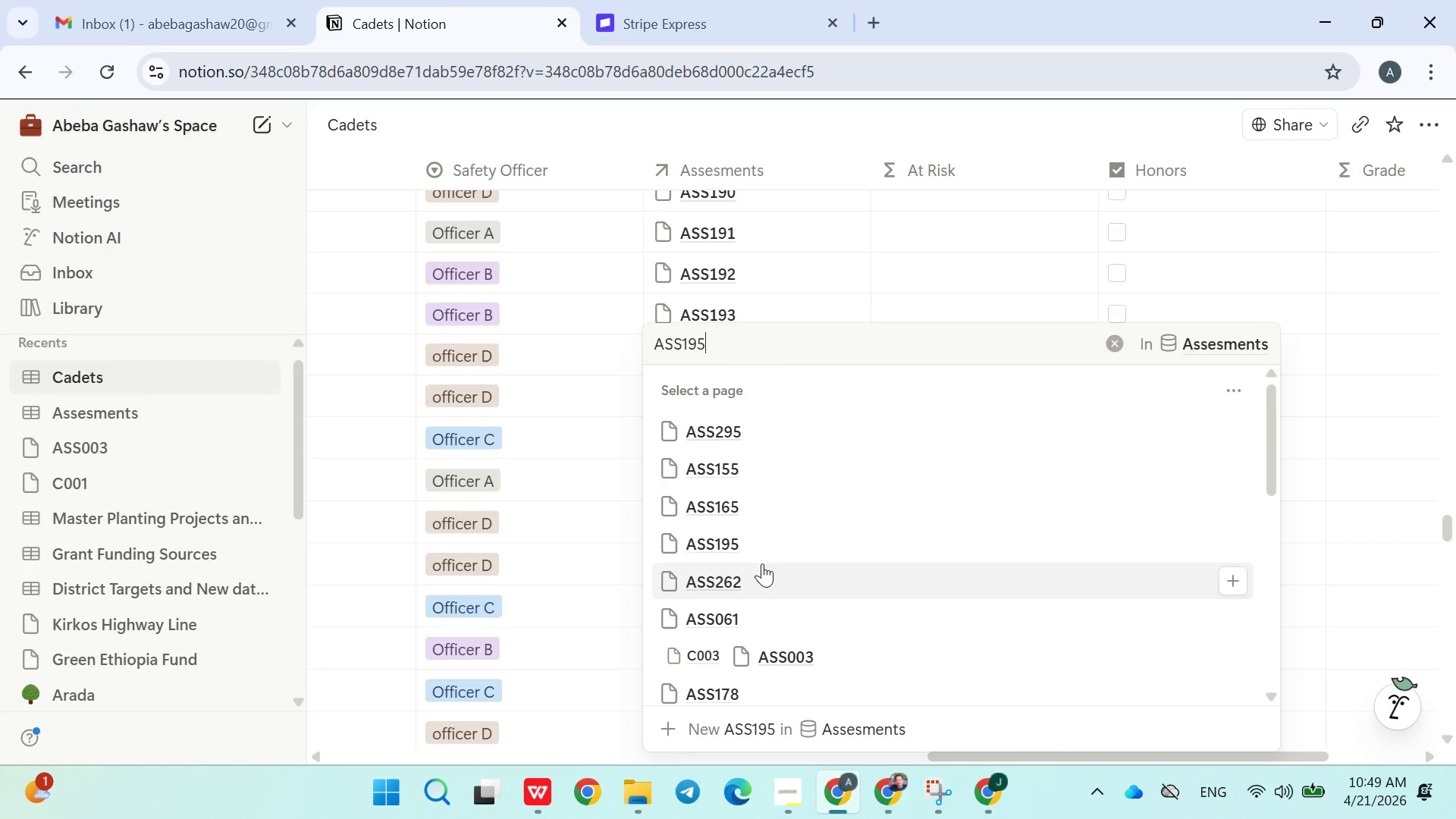 
key(Backspace)
 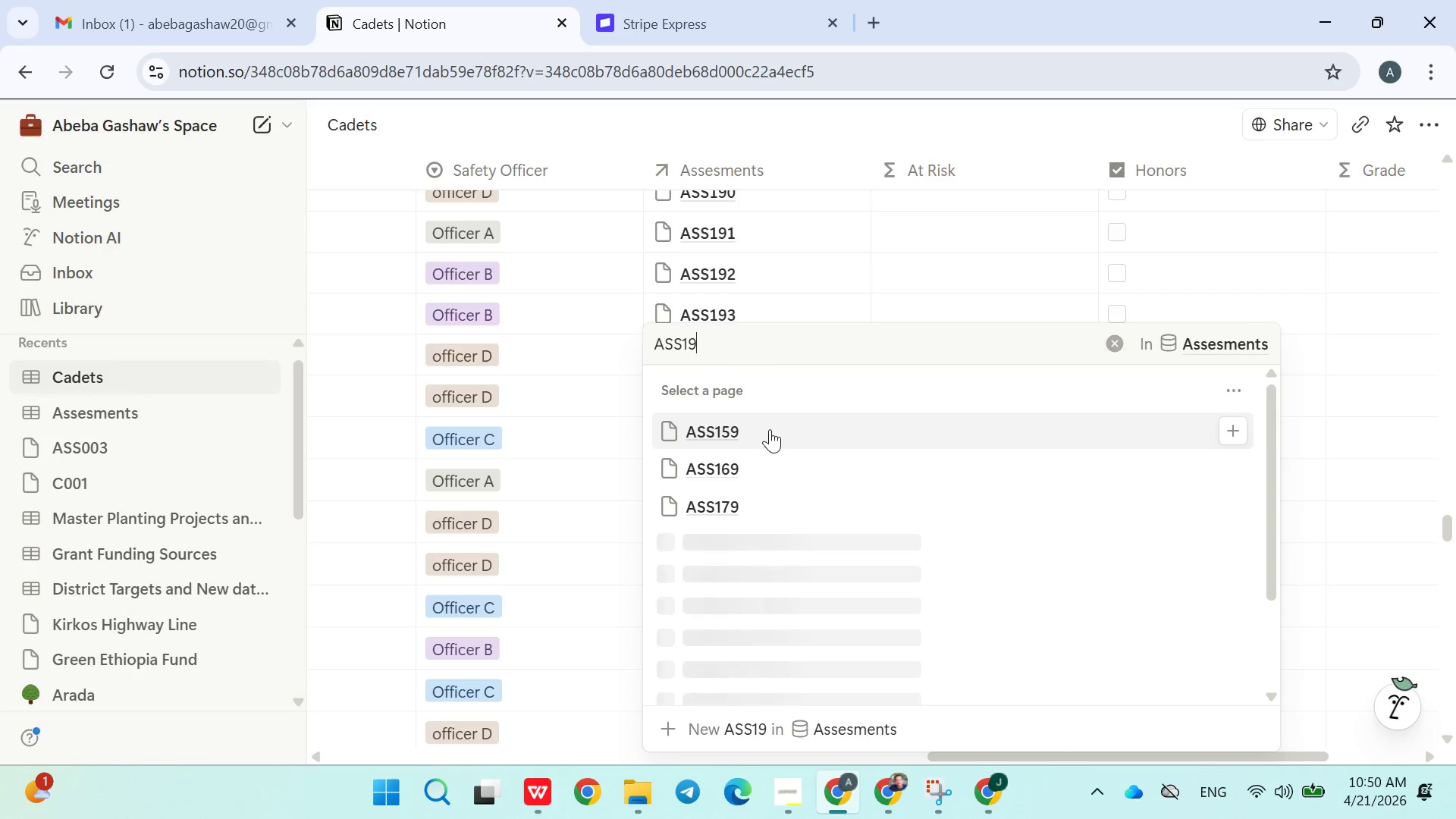 
key(4)
 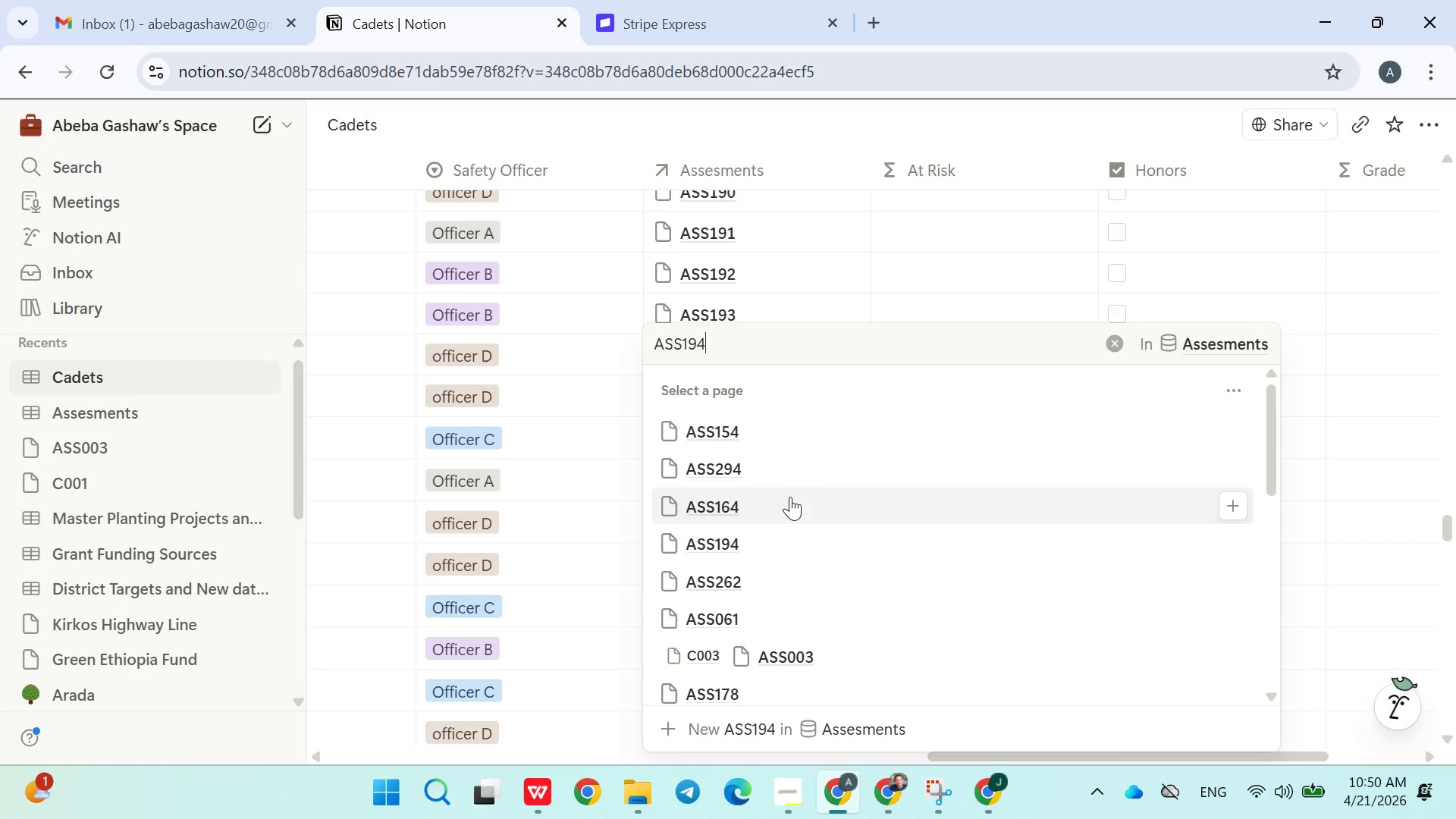 
left_click([773, 538])
 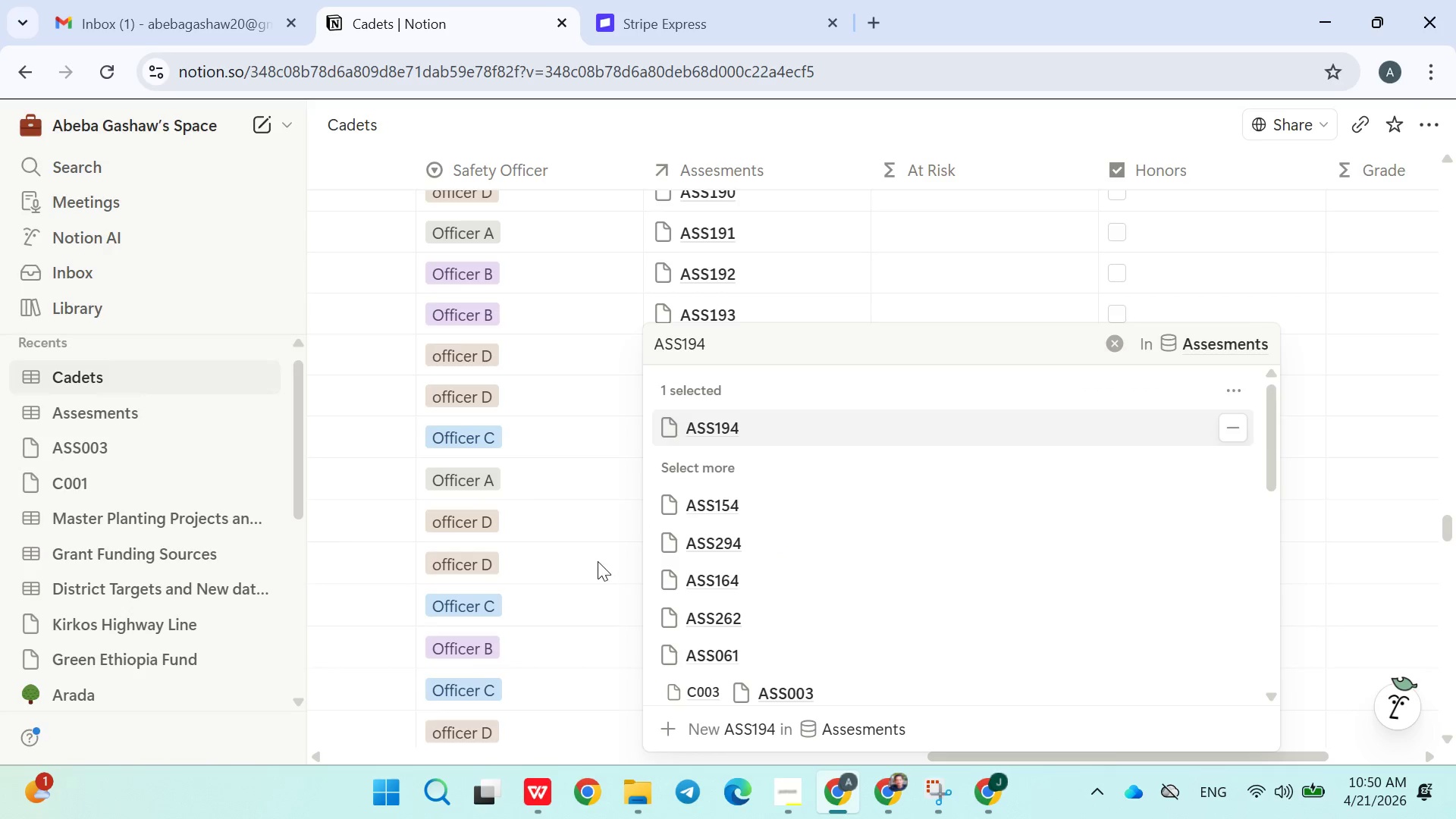 
left_click([595, 561])
 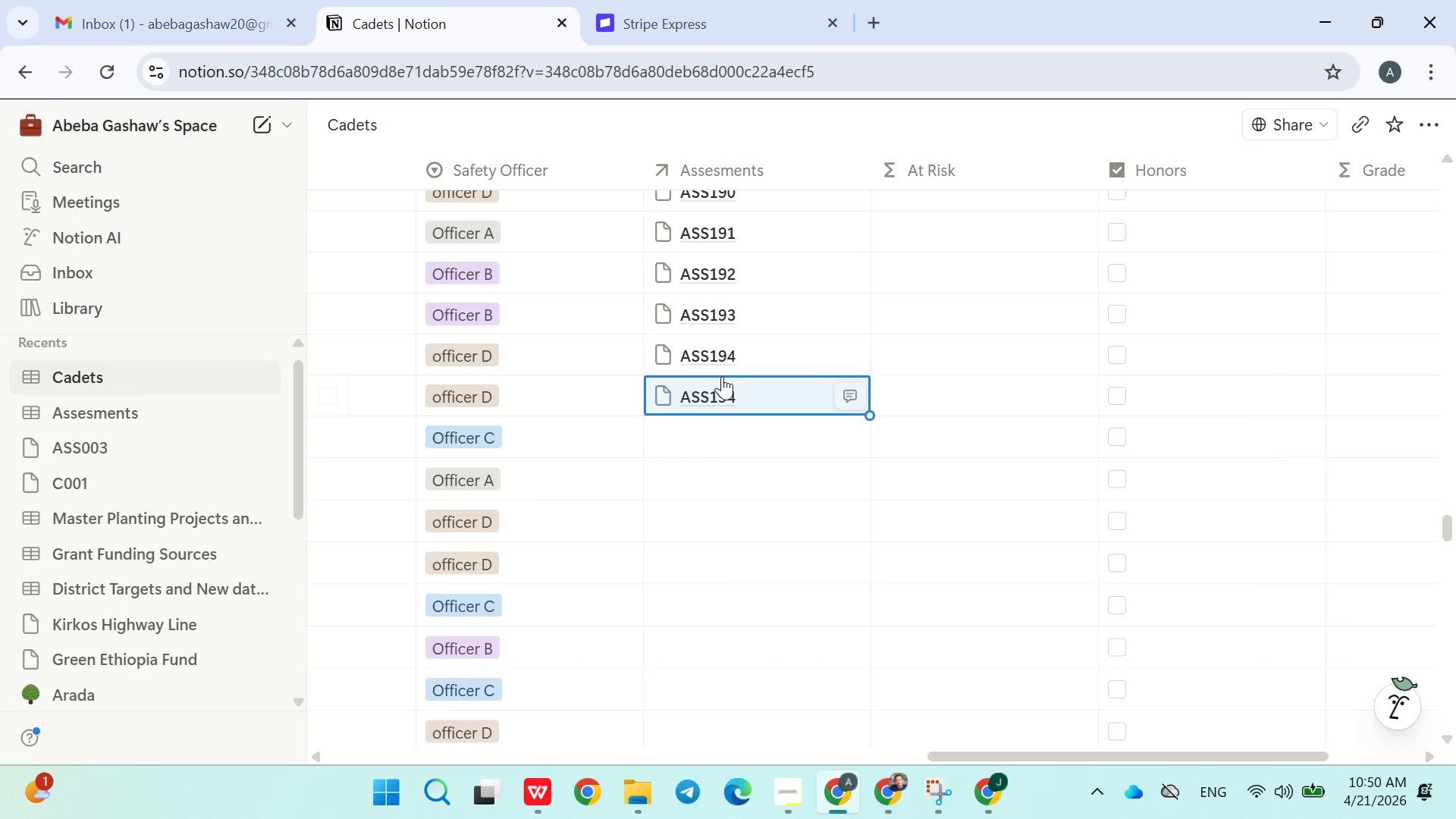 
left_click([752, 394])
 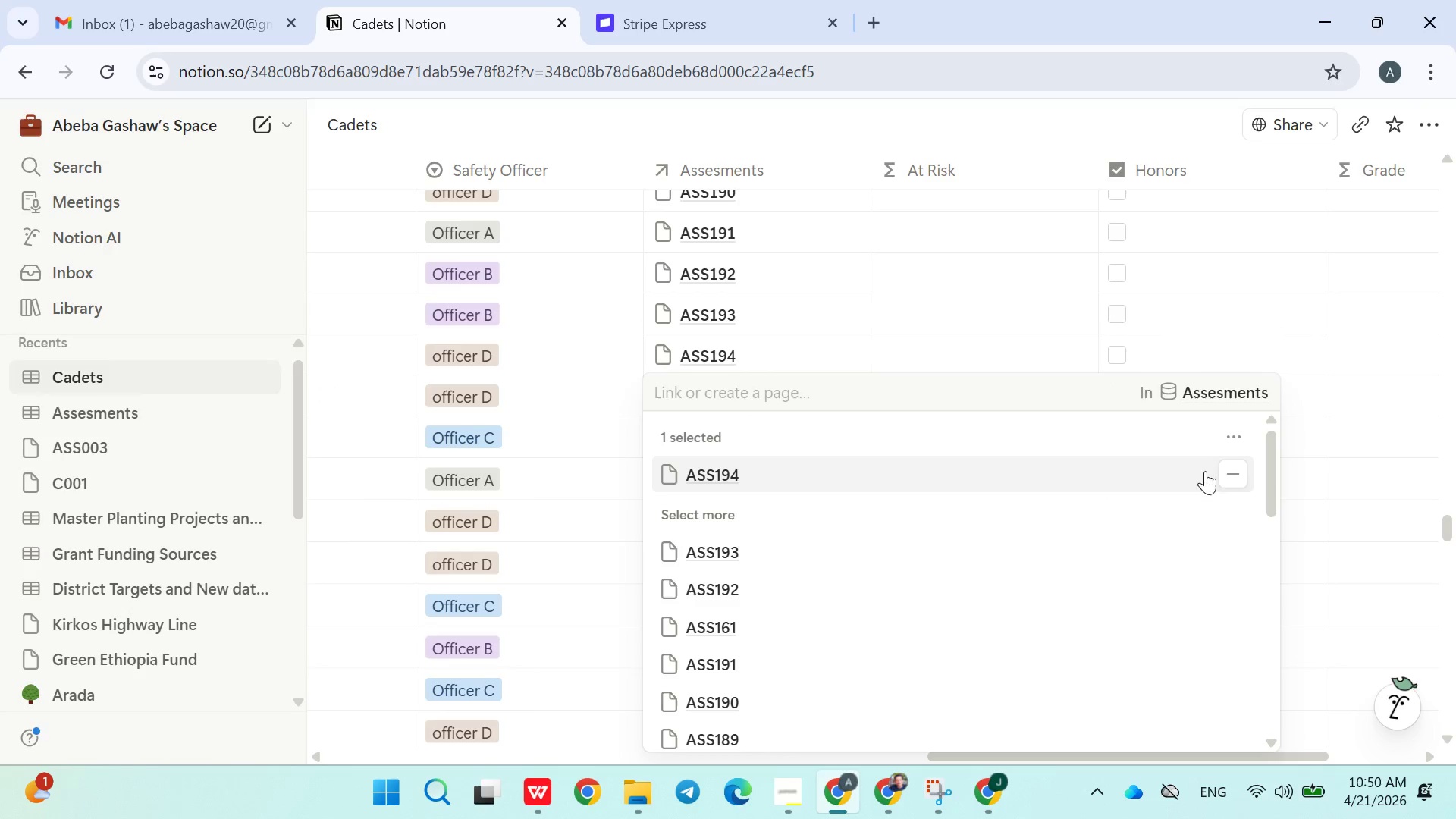 
left_click([1223, 476])
 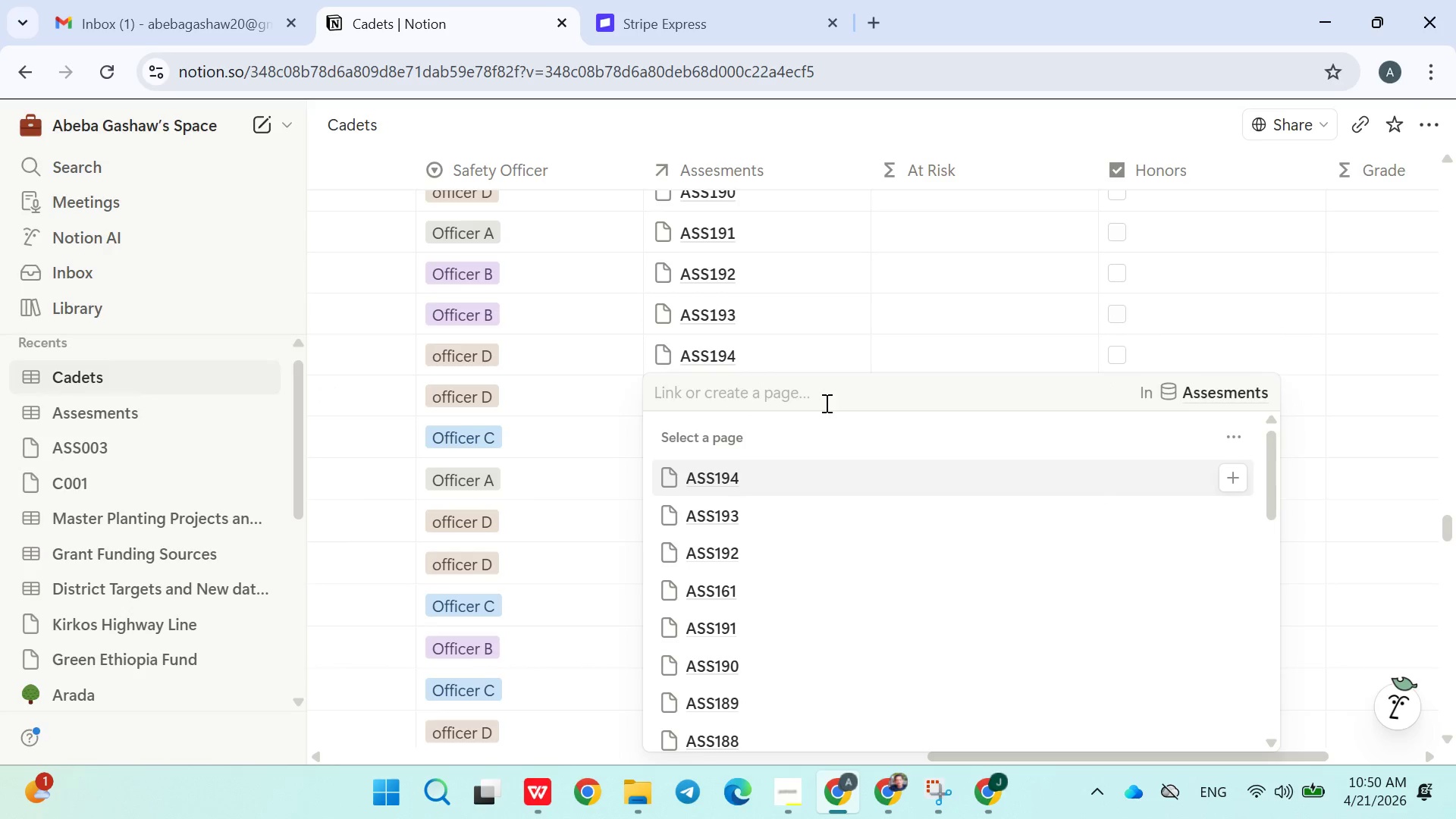 
key(Shift+A)
 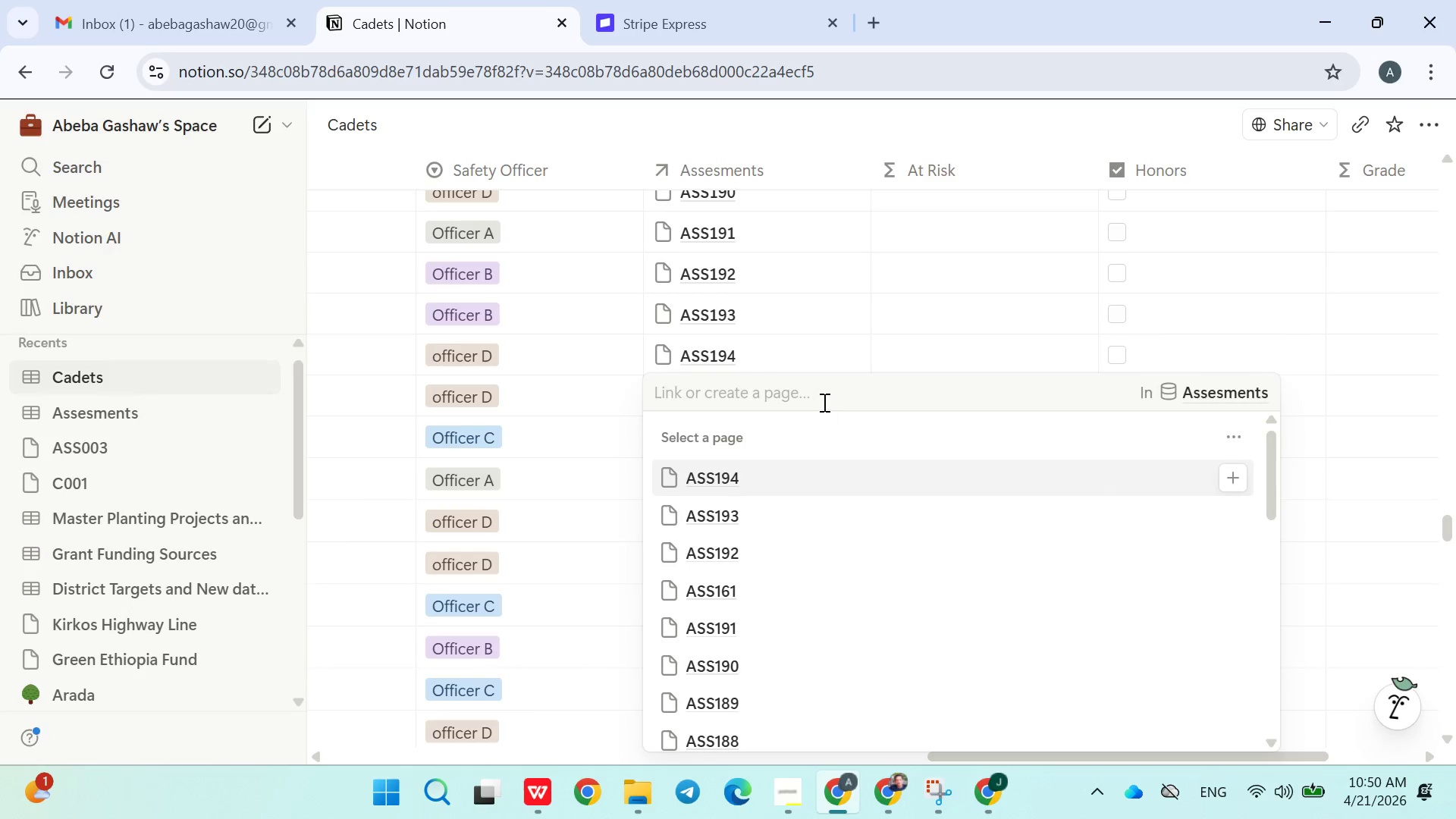 
left_click([822, 402])
 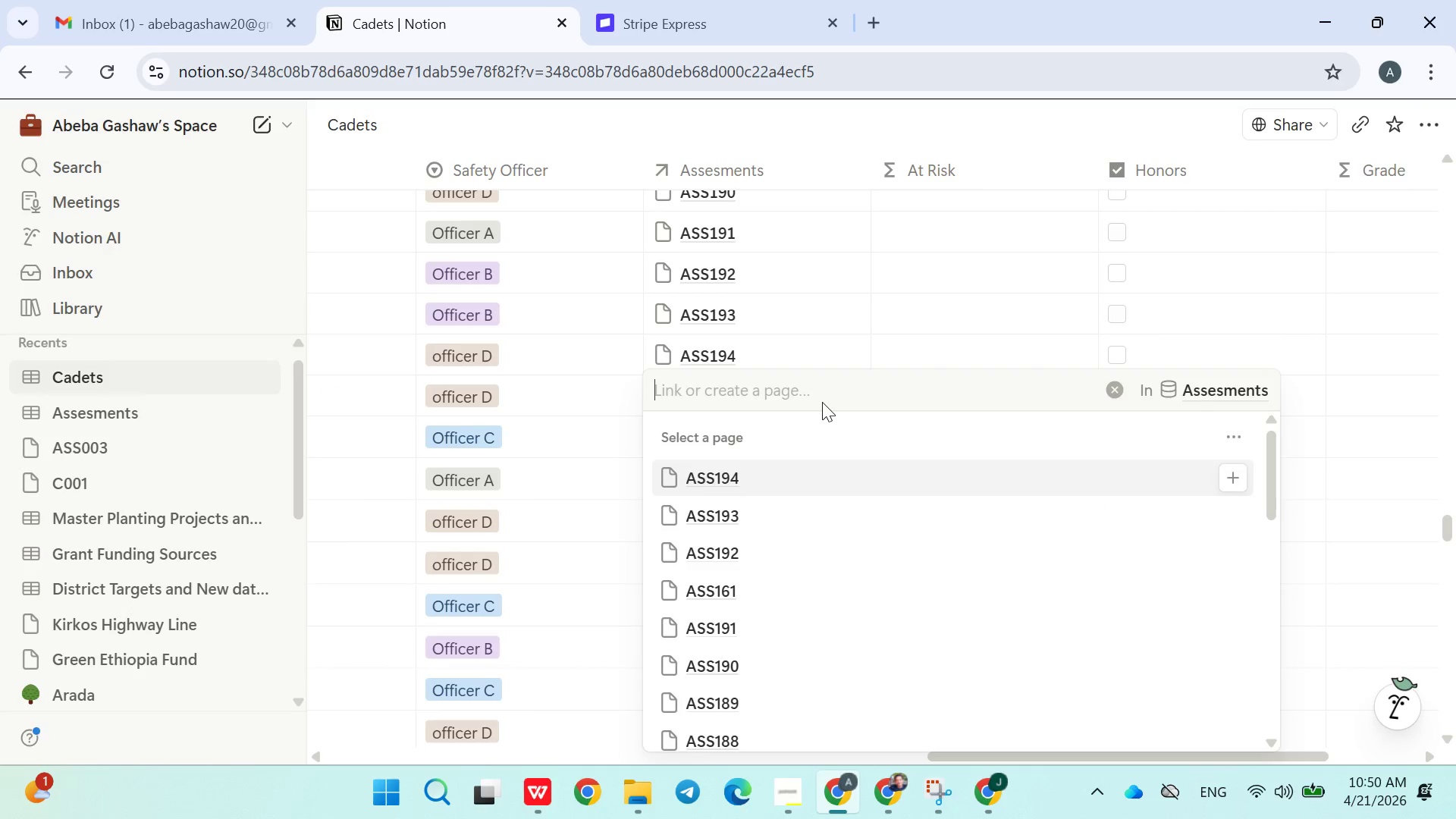 
type(ASS194)
 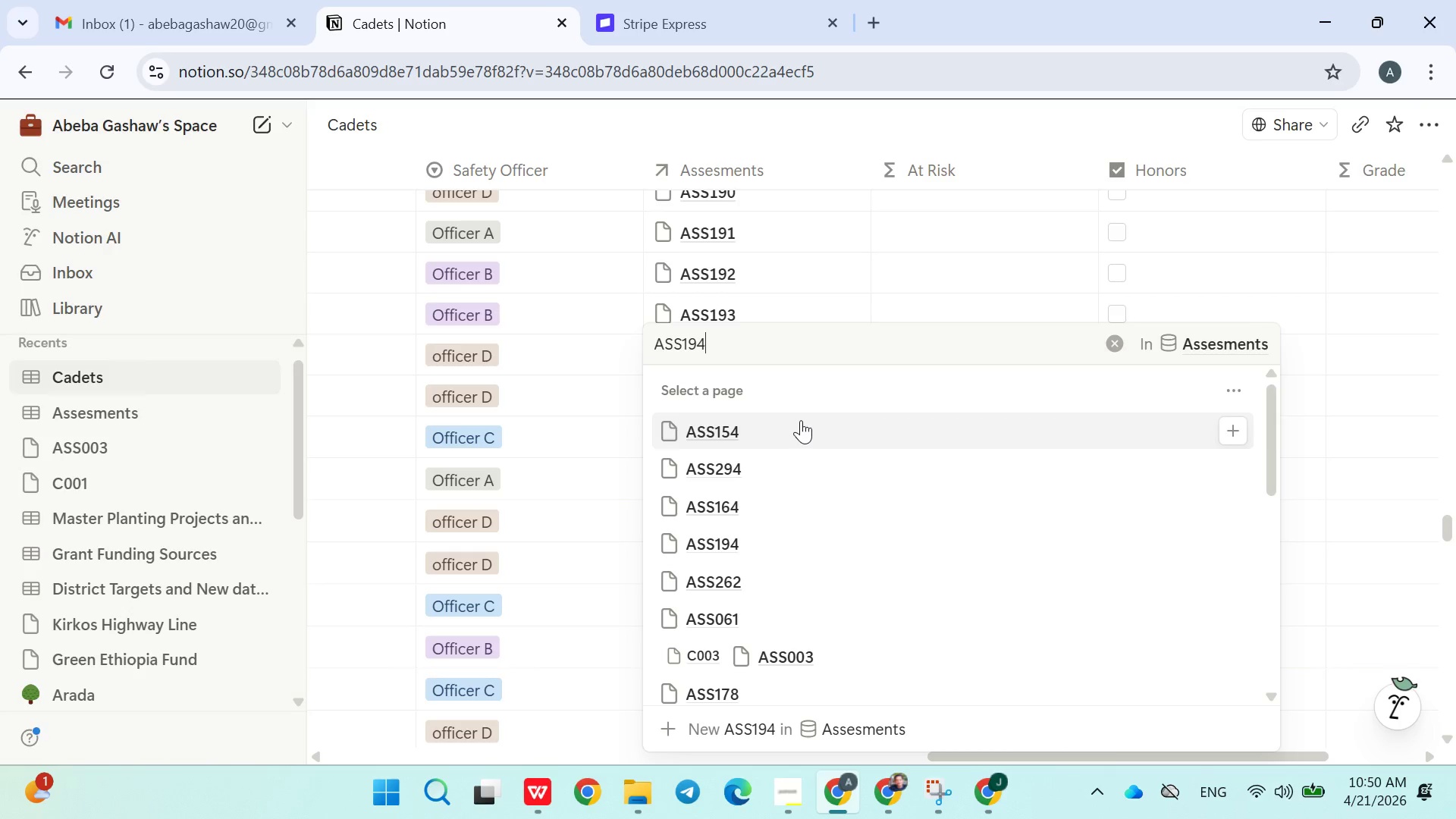 
key(Backspace)
 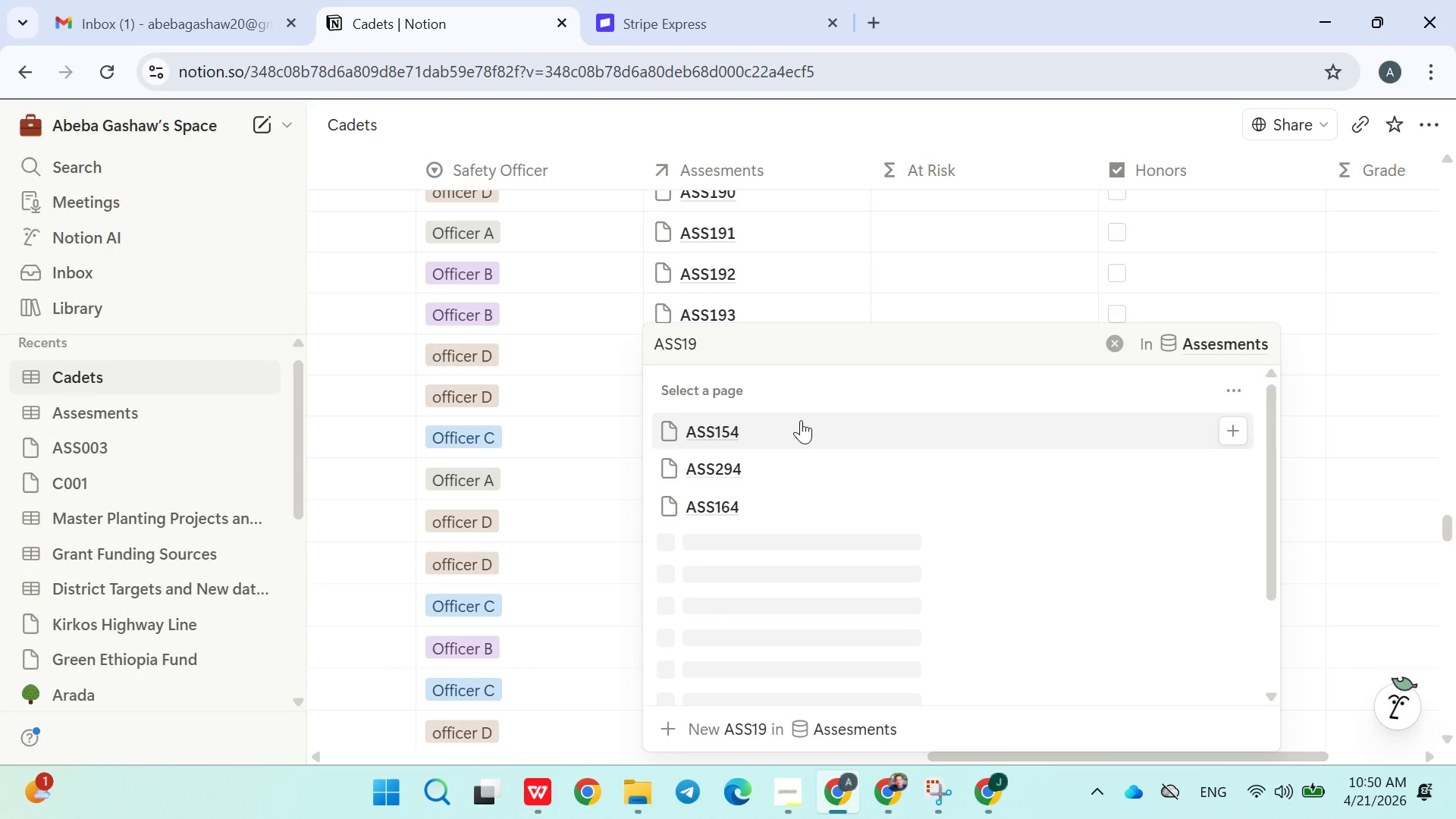 
key(5)
 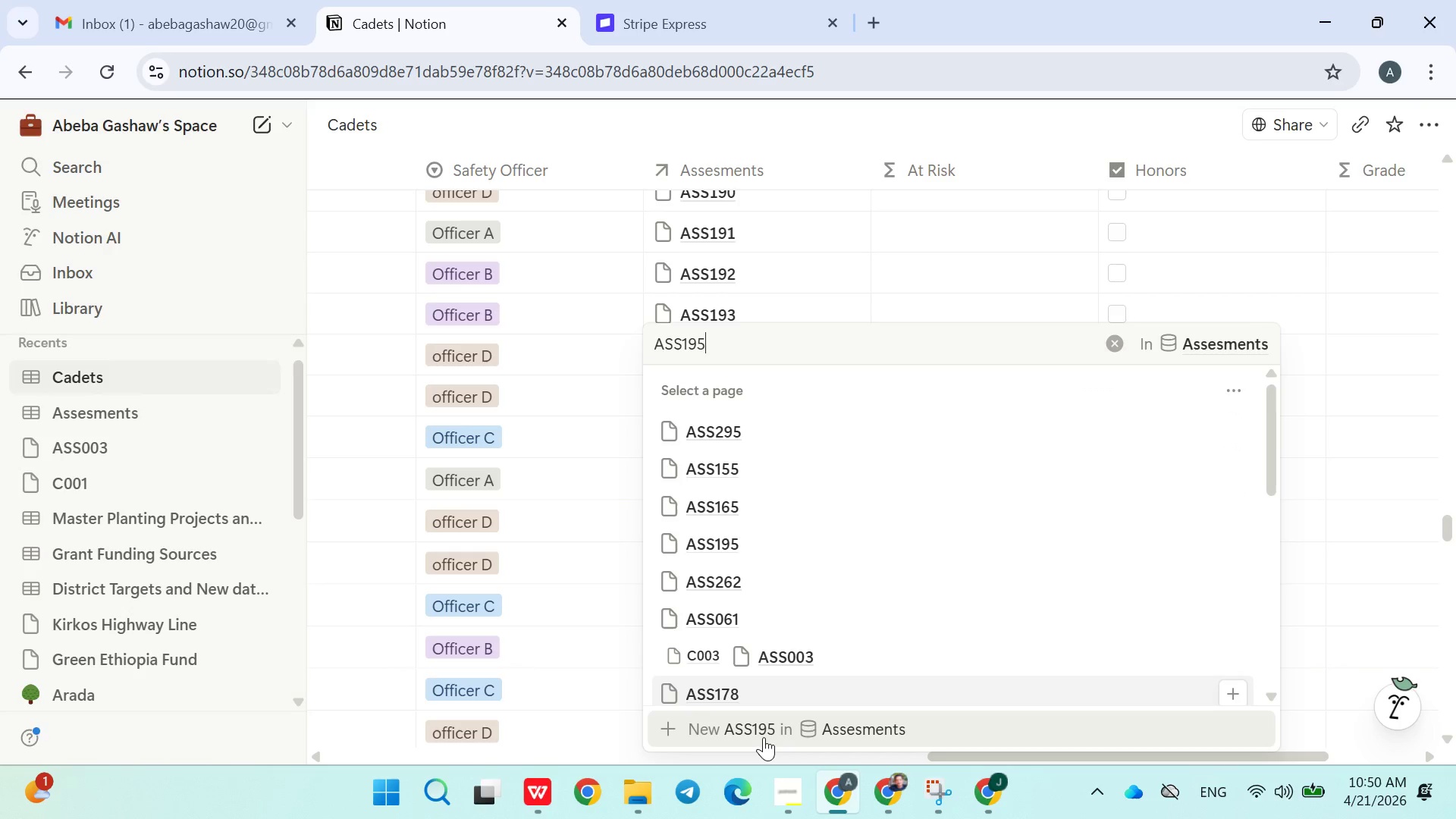 
wait(10.28)
 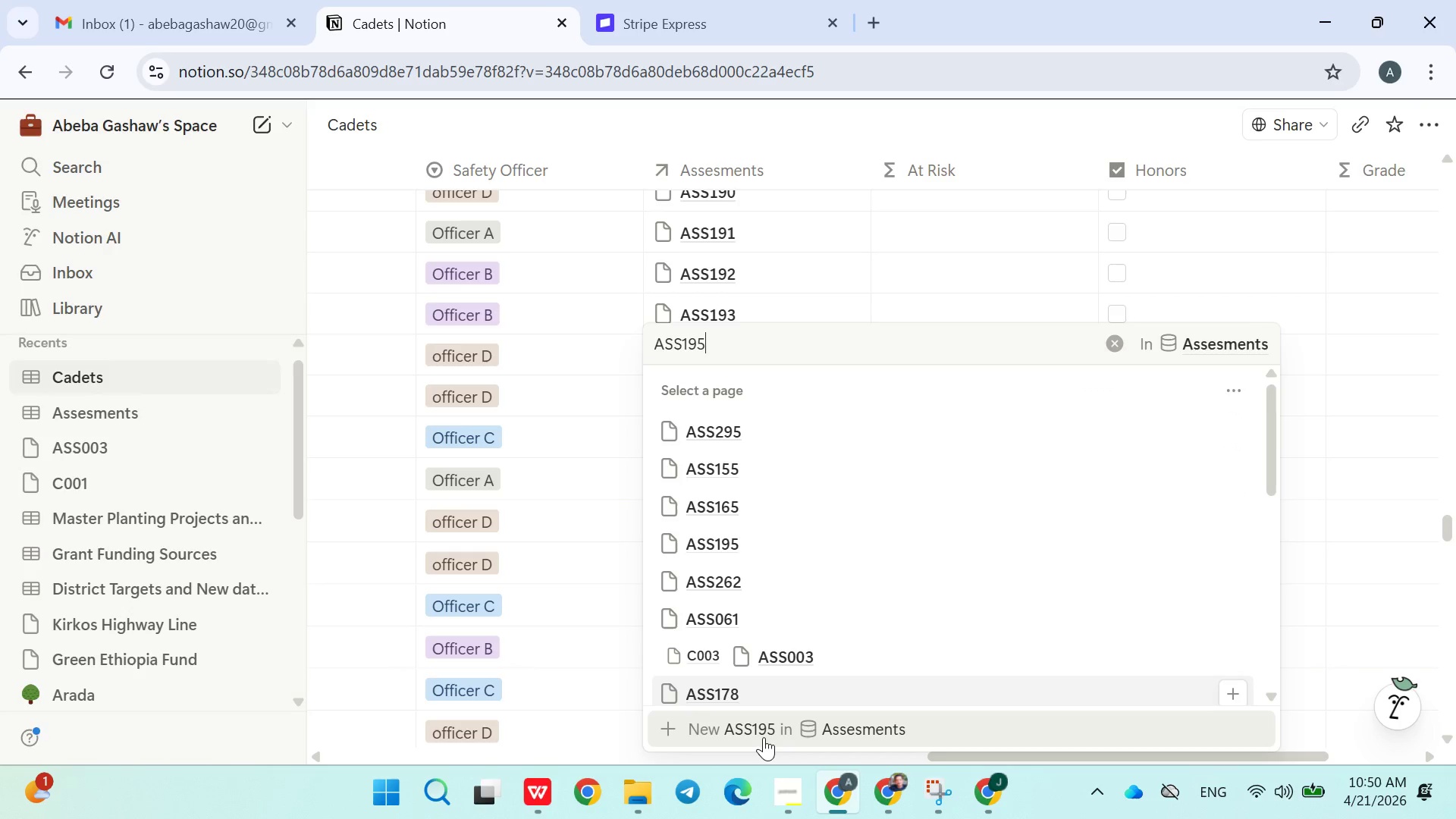 
left_click([726, 541])
 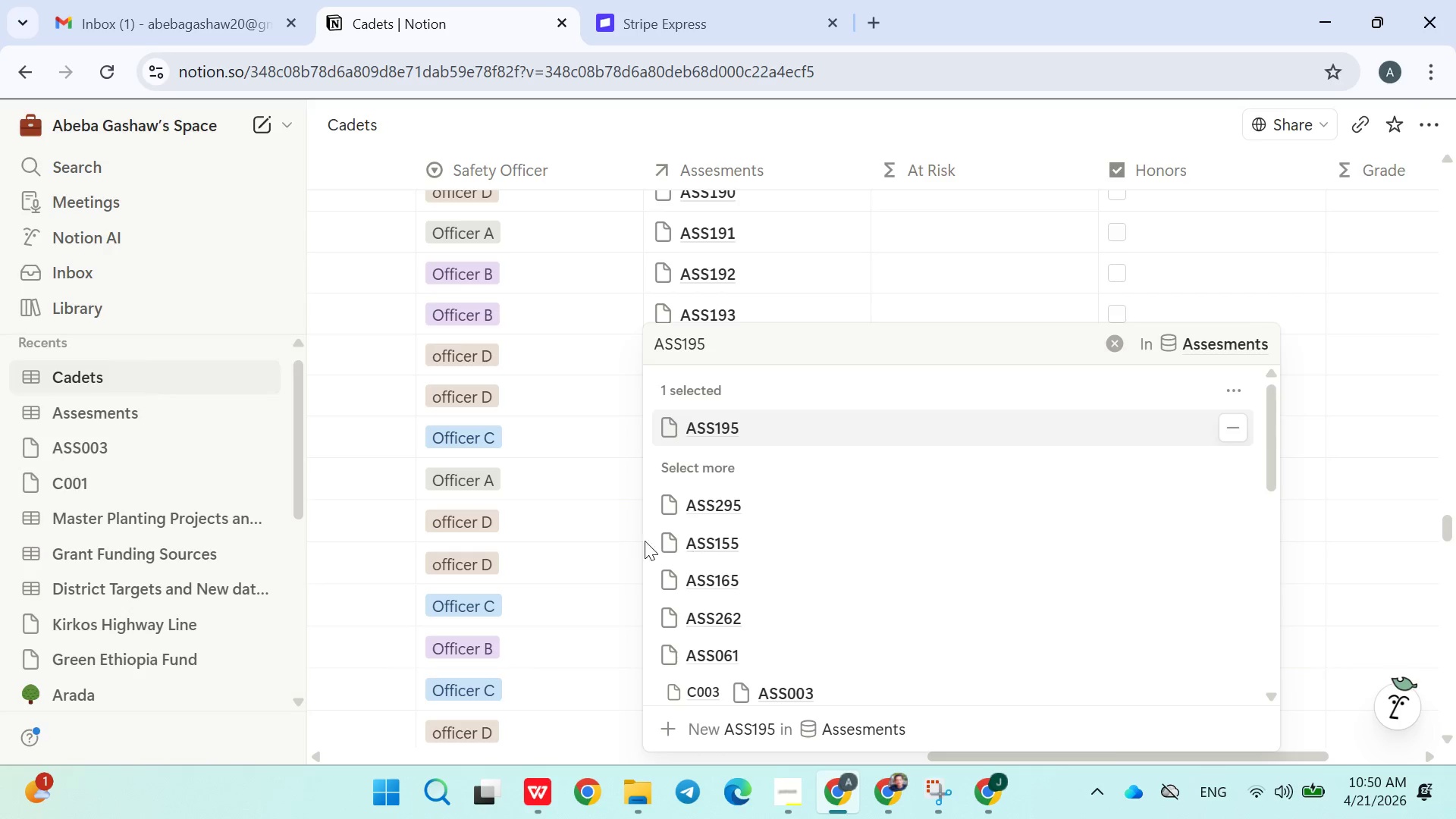 
left_click([618, 538])
 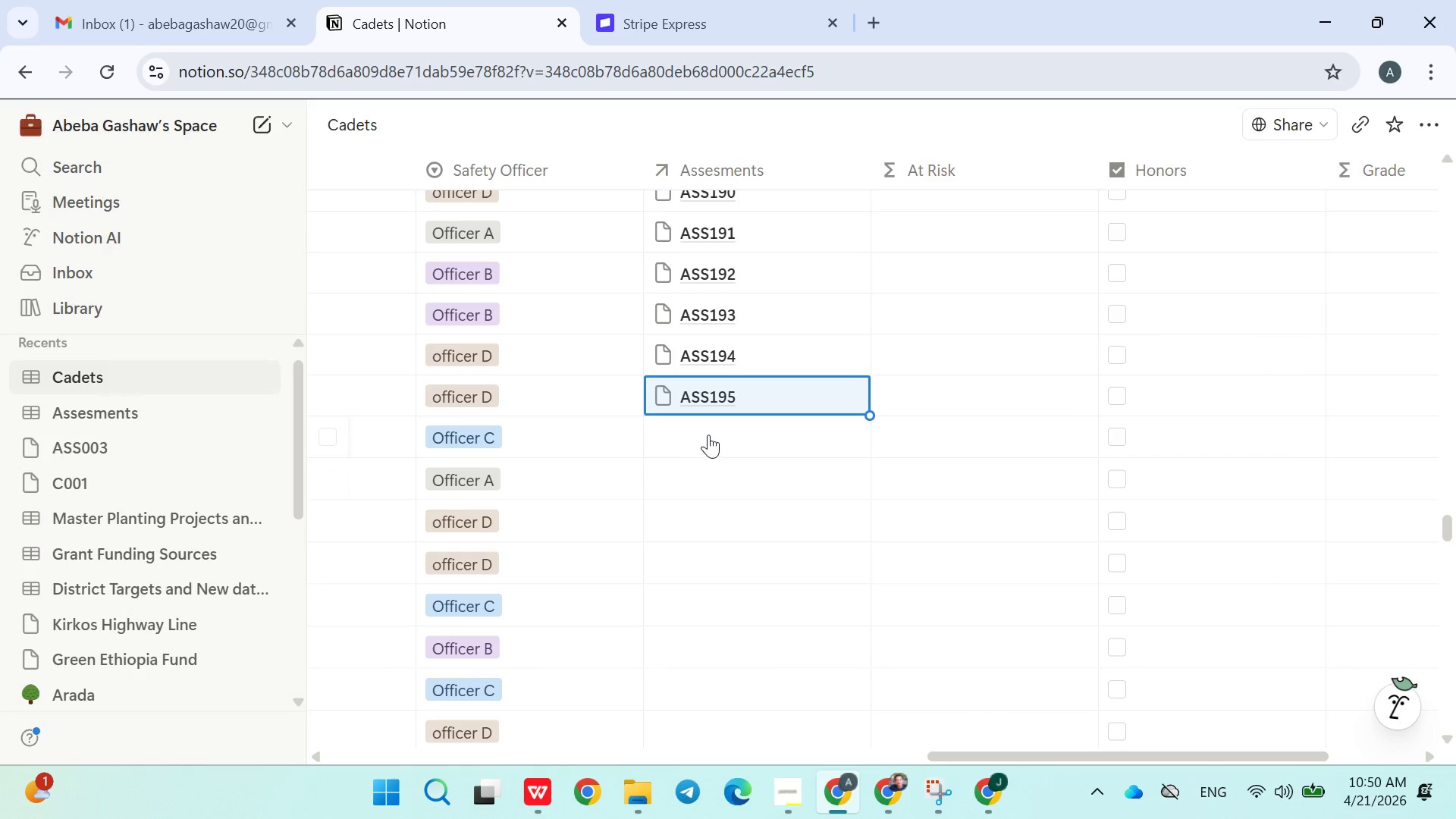 
left_click([709, 444])
 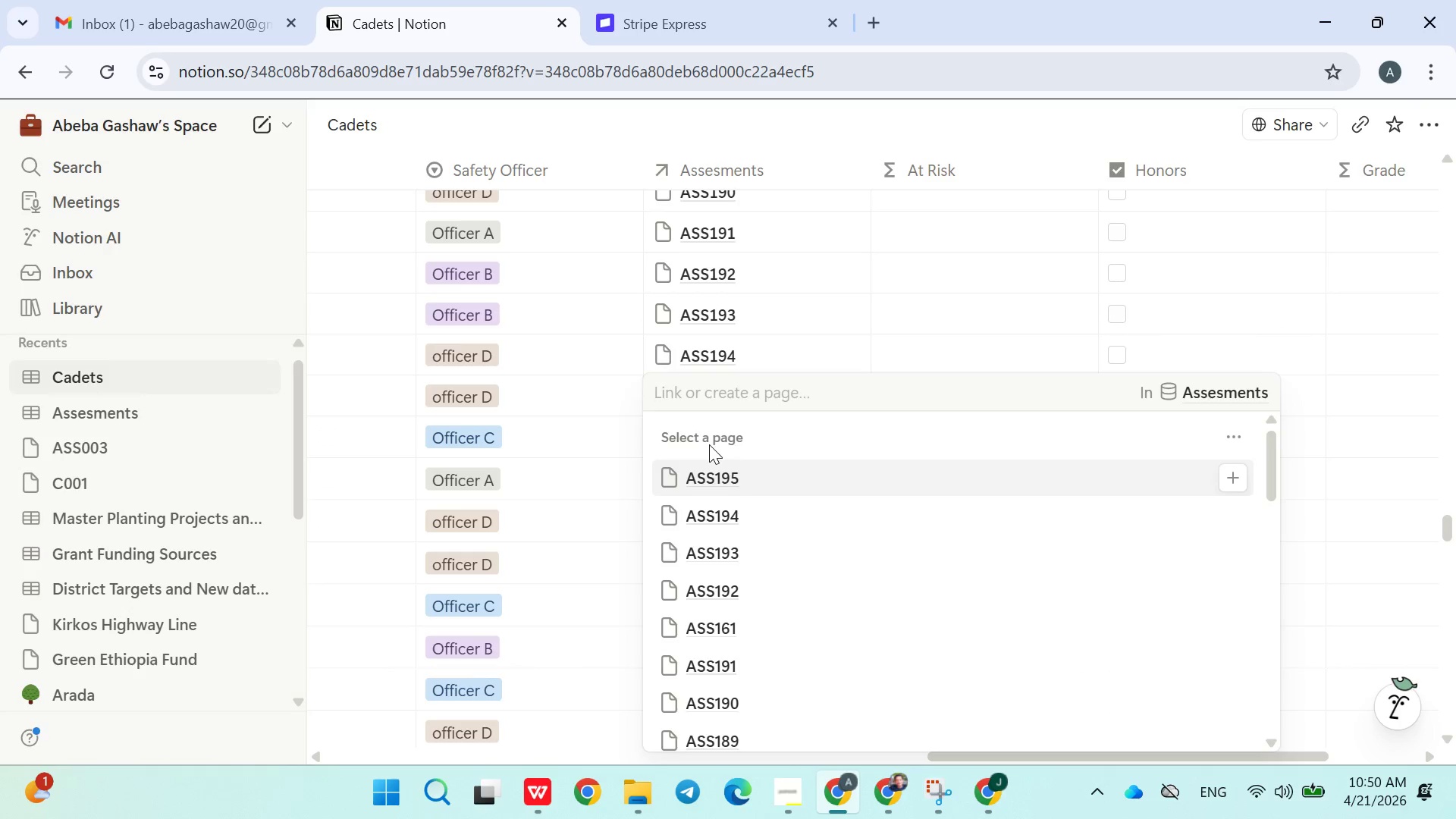 
type(ASS196)
 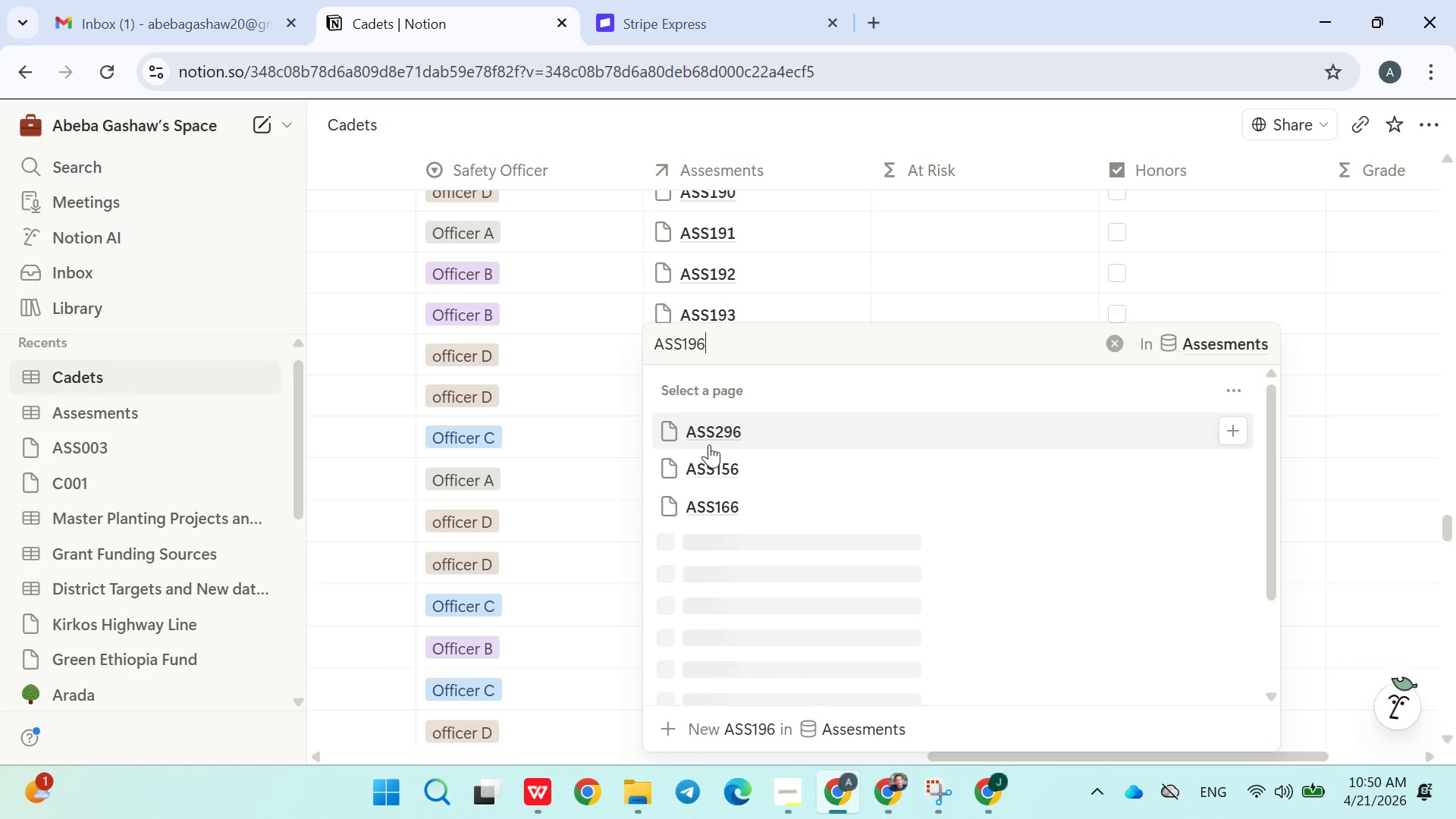 
left_click([748, 544])
 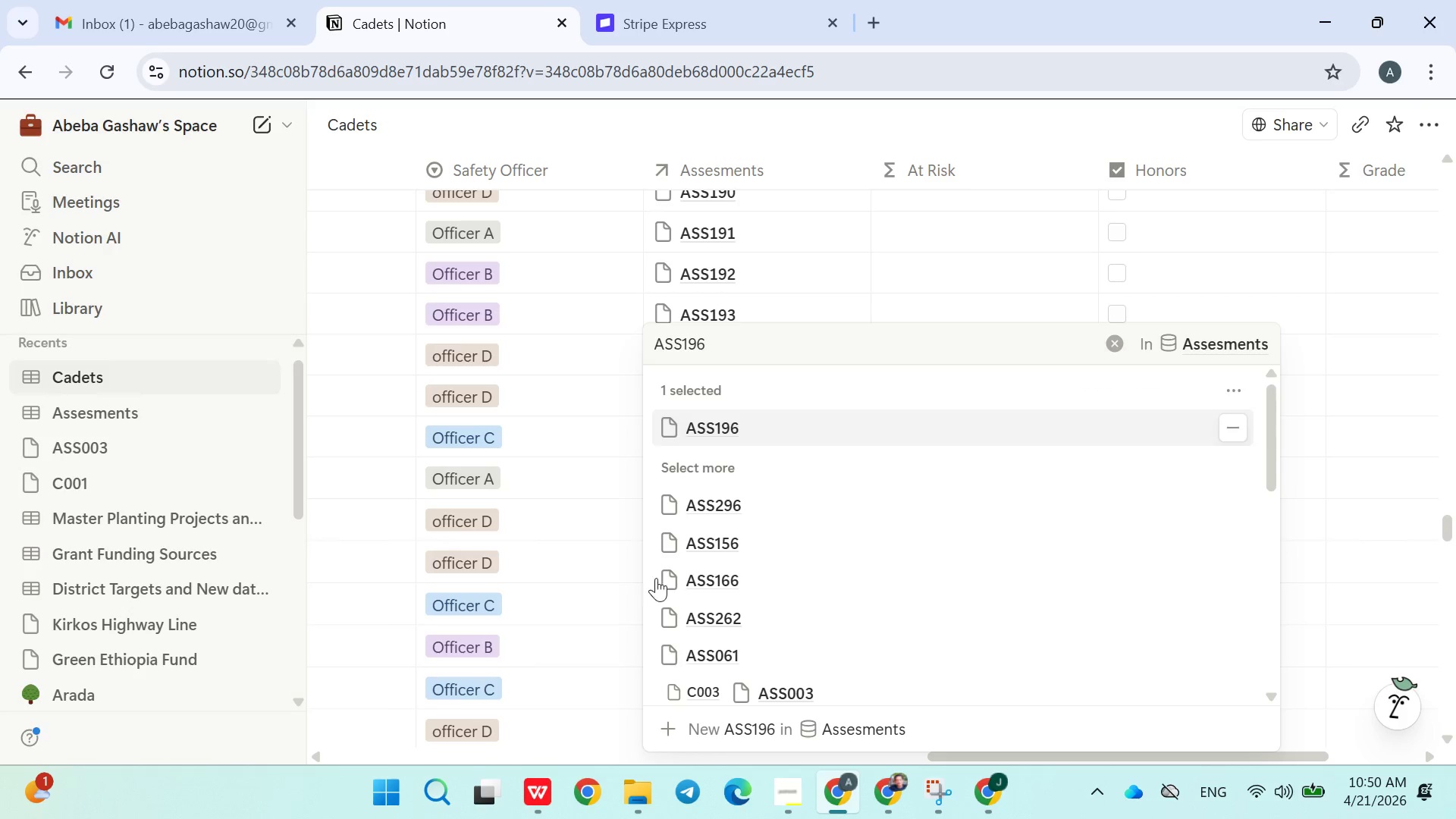 
left_click([595, 595])
 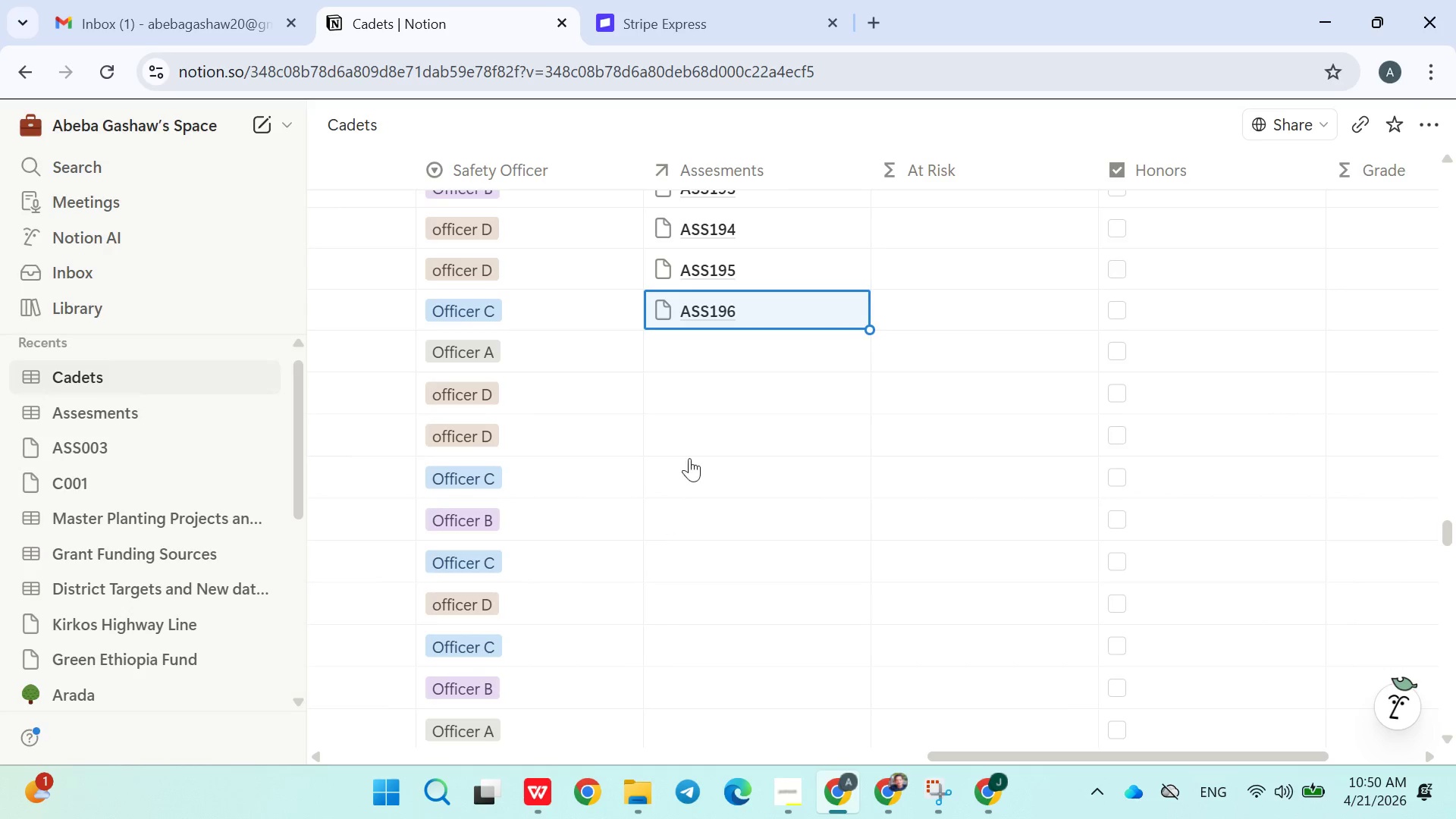 
left_click([718, 354])
 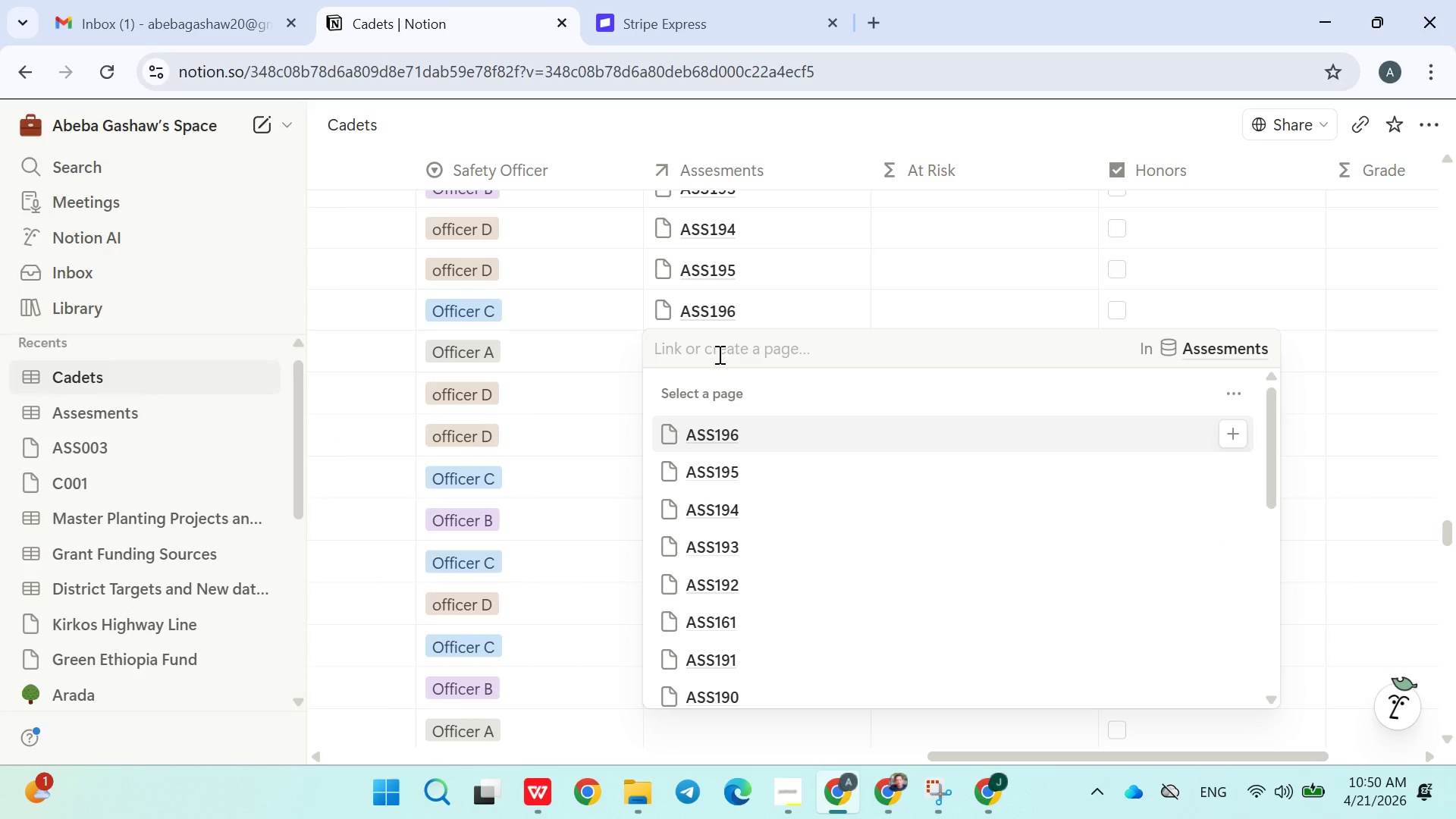 
type(ASS197)
 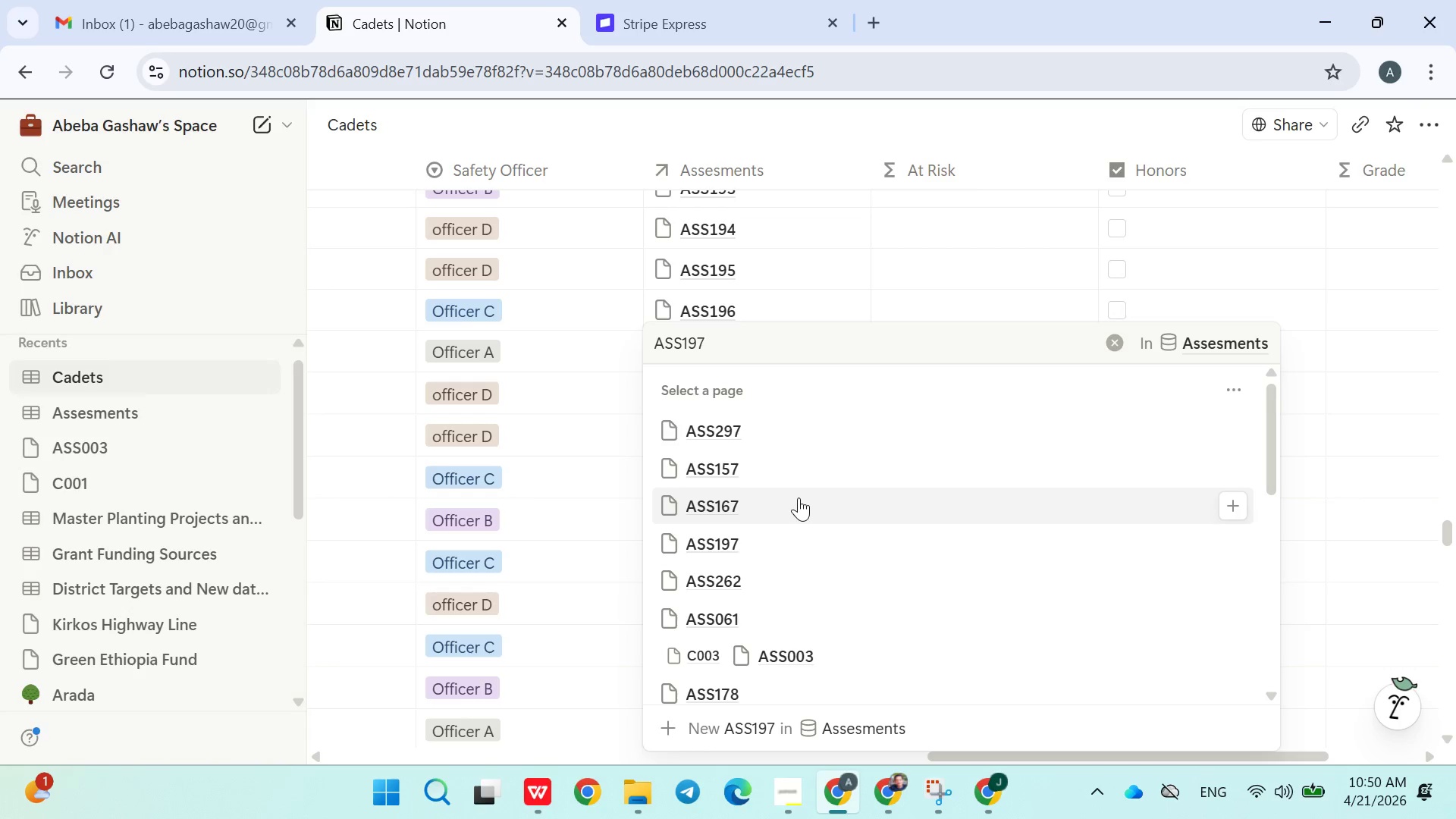 
left_click([773, 535])
 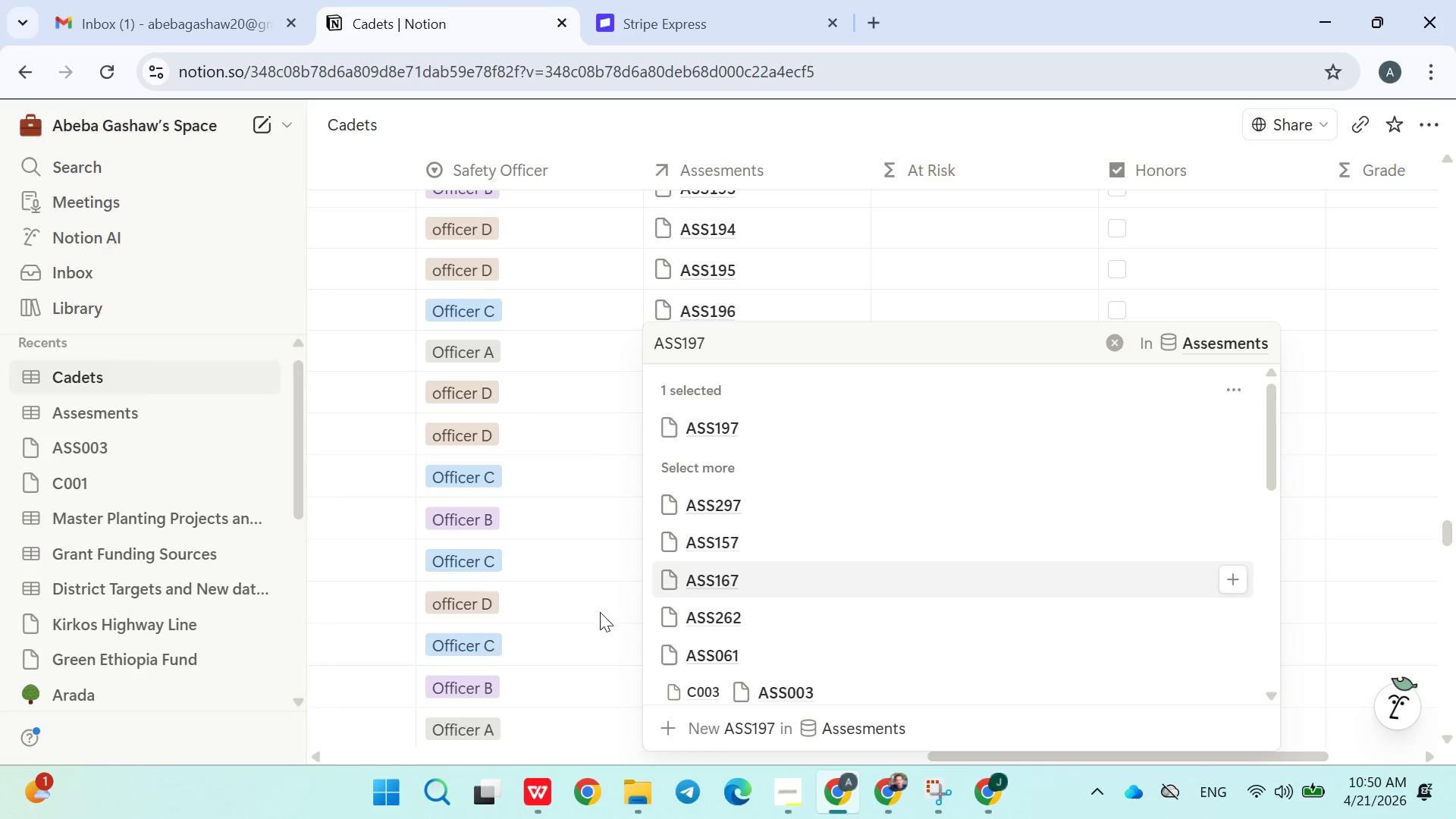 
left_click([592, 616])
 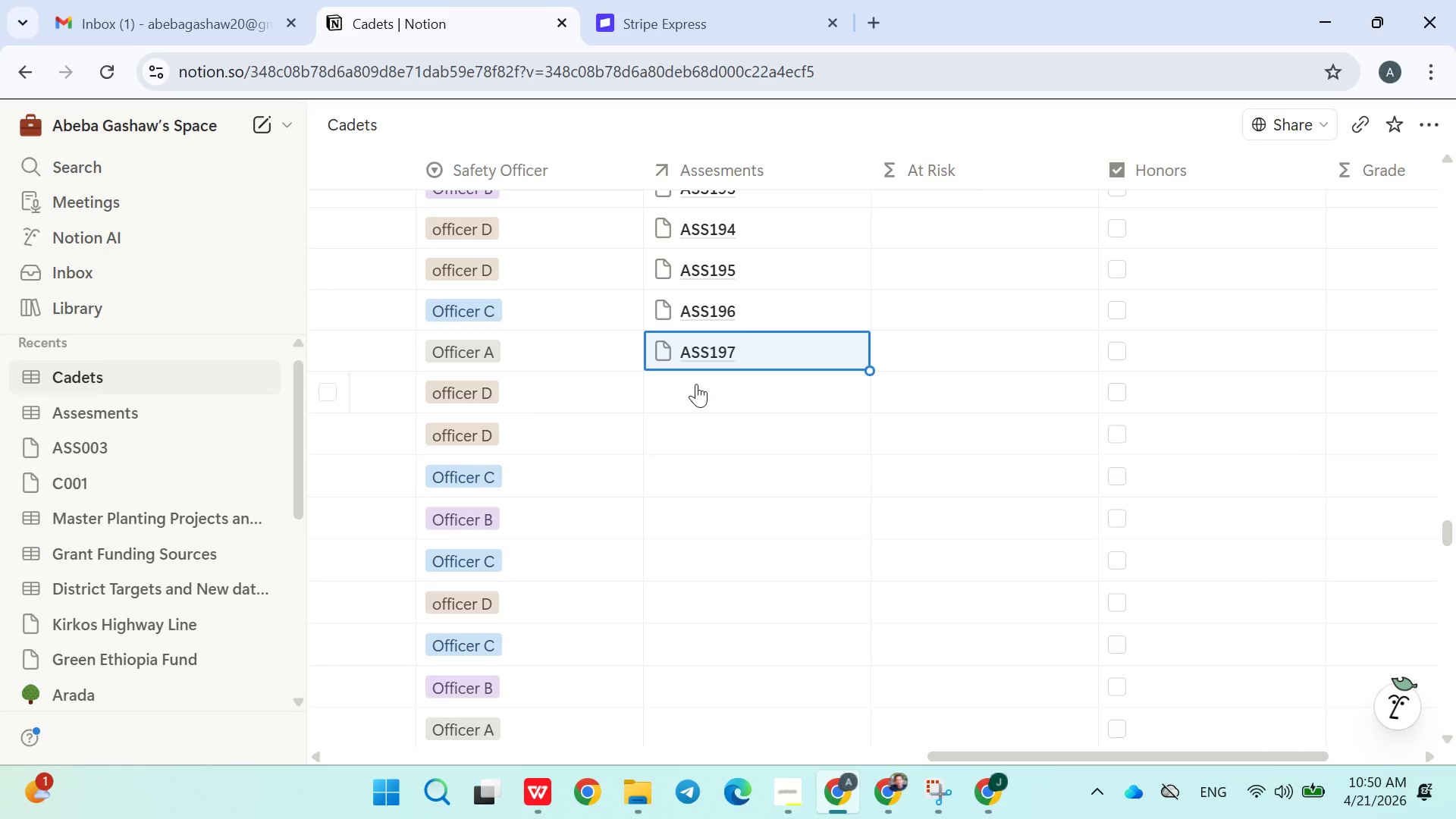 
left_click([696, 384])
 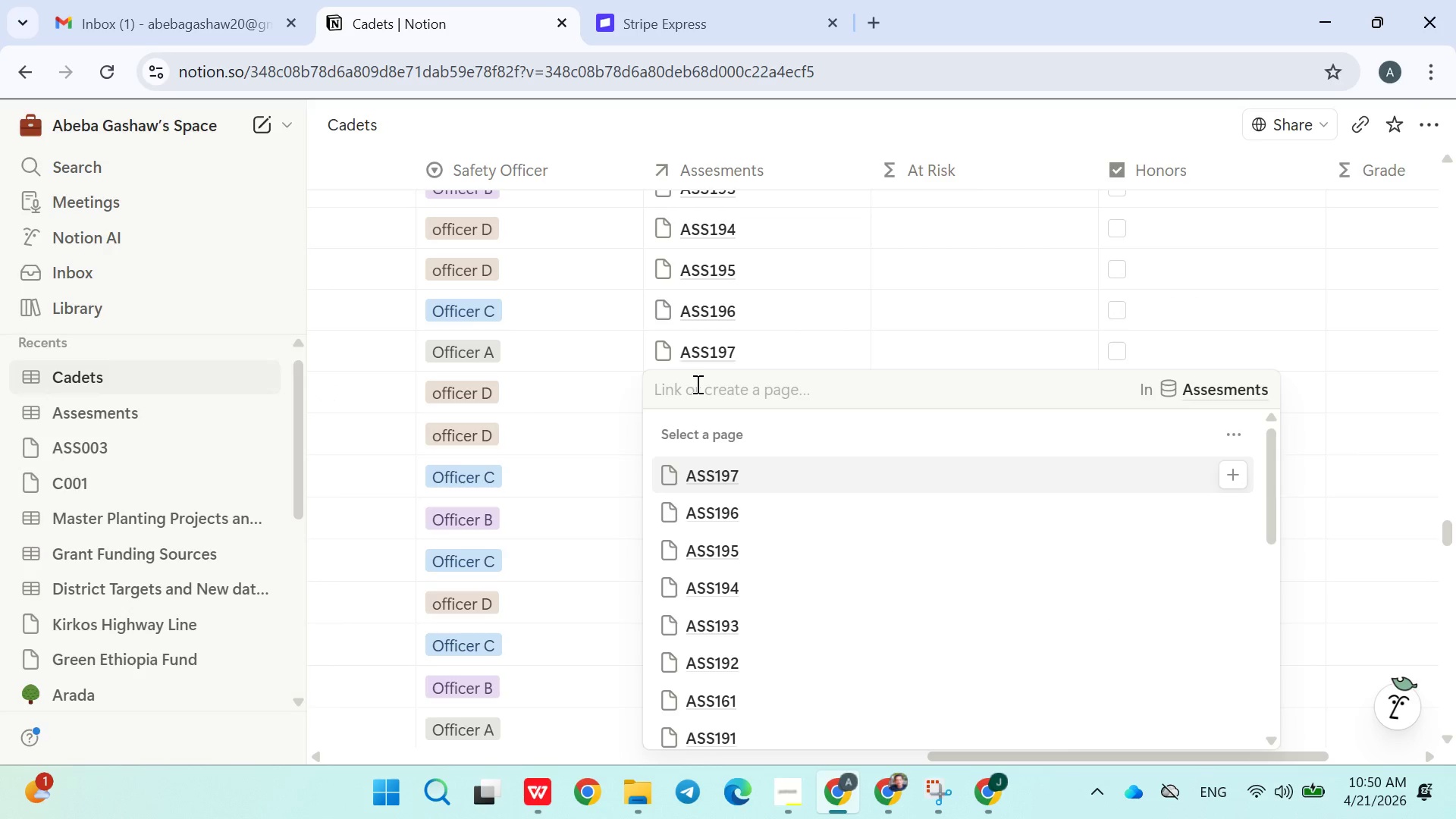 
type(ASS198)
 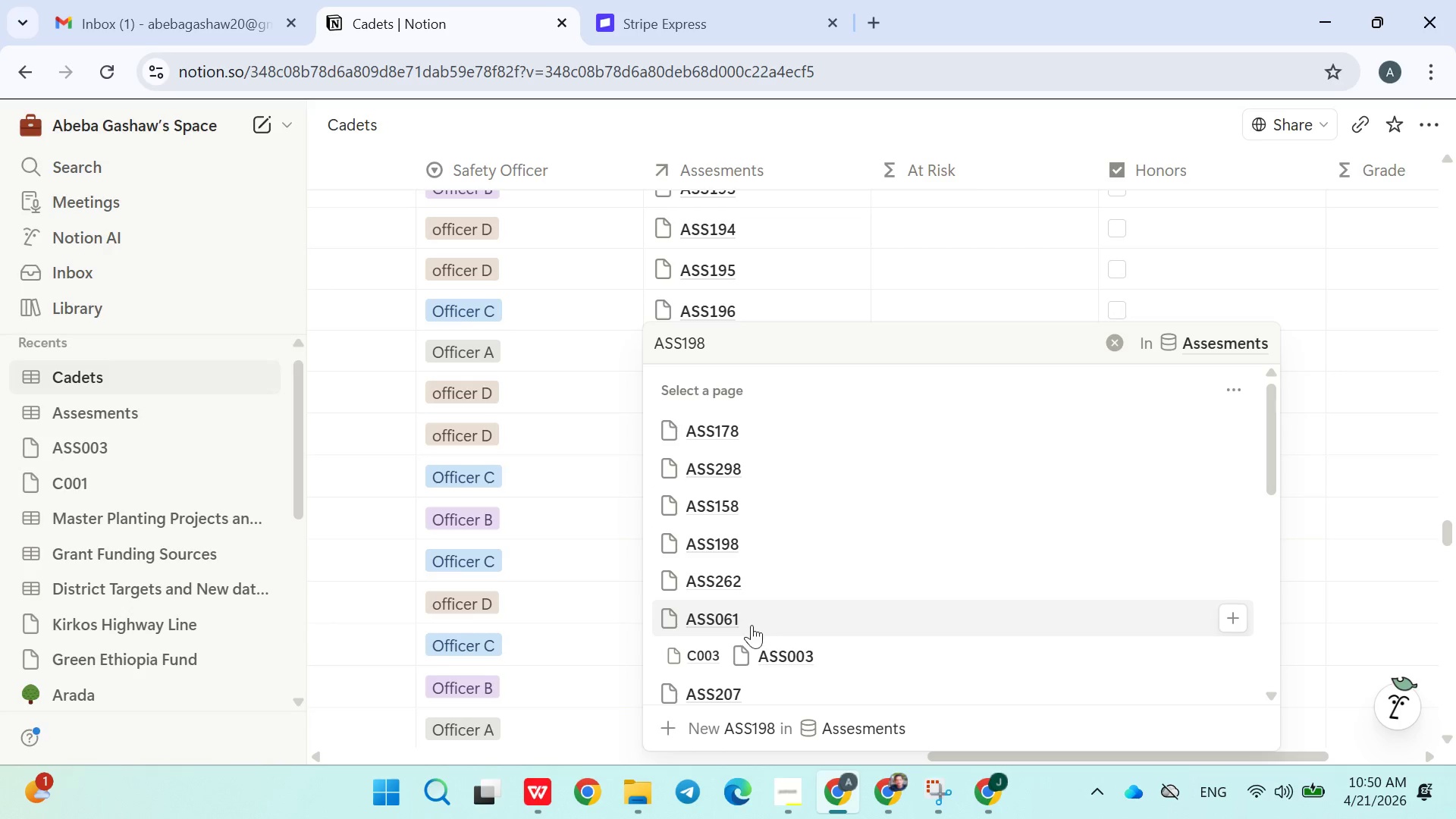 
wait(5.2)
 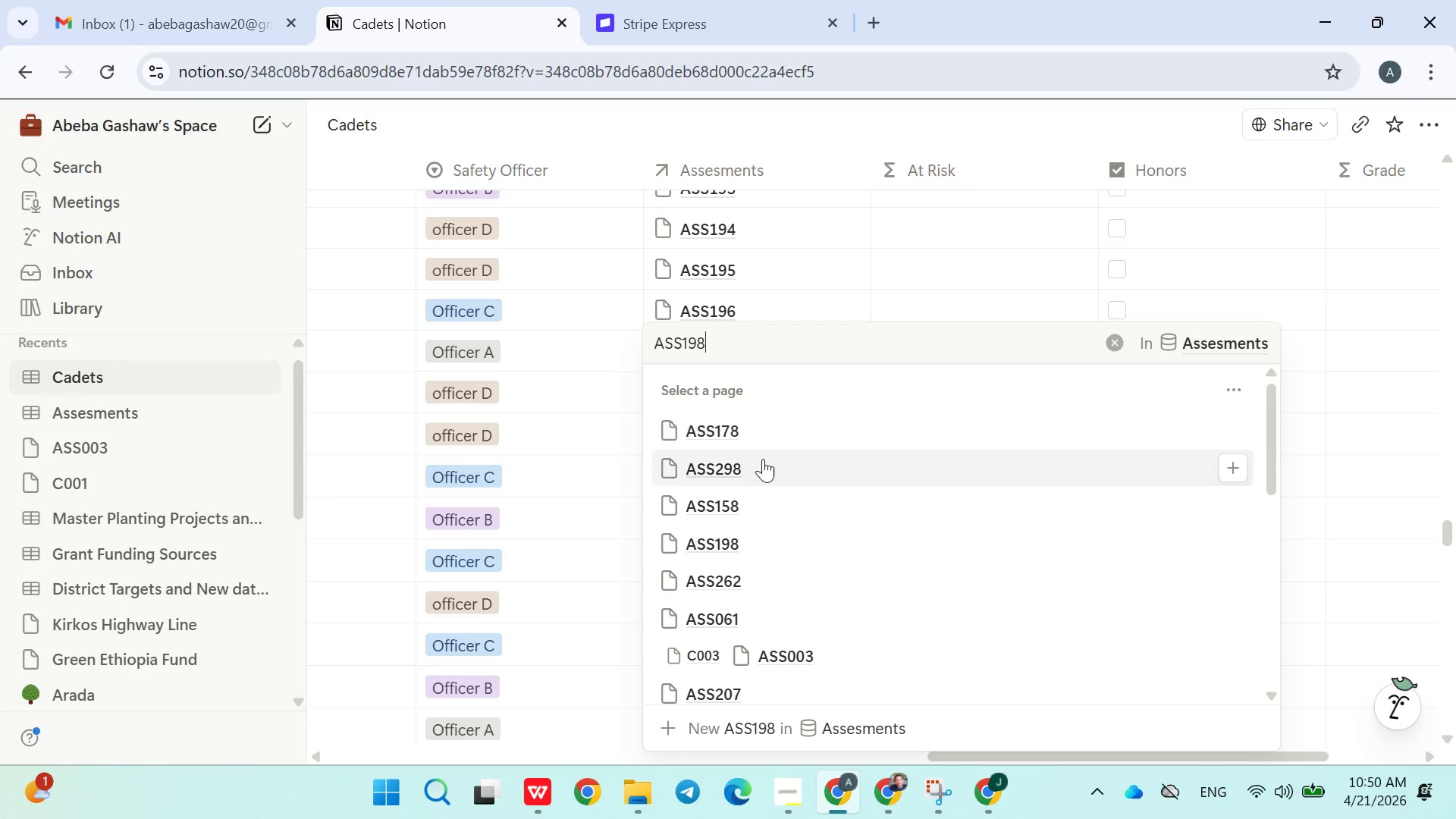 
double_click([585, 621])
 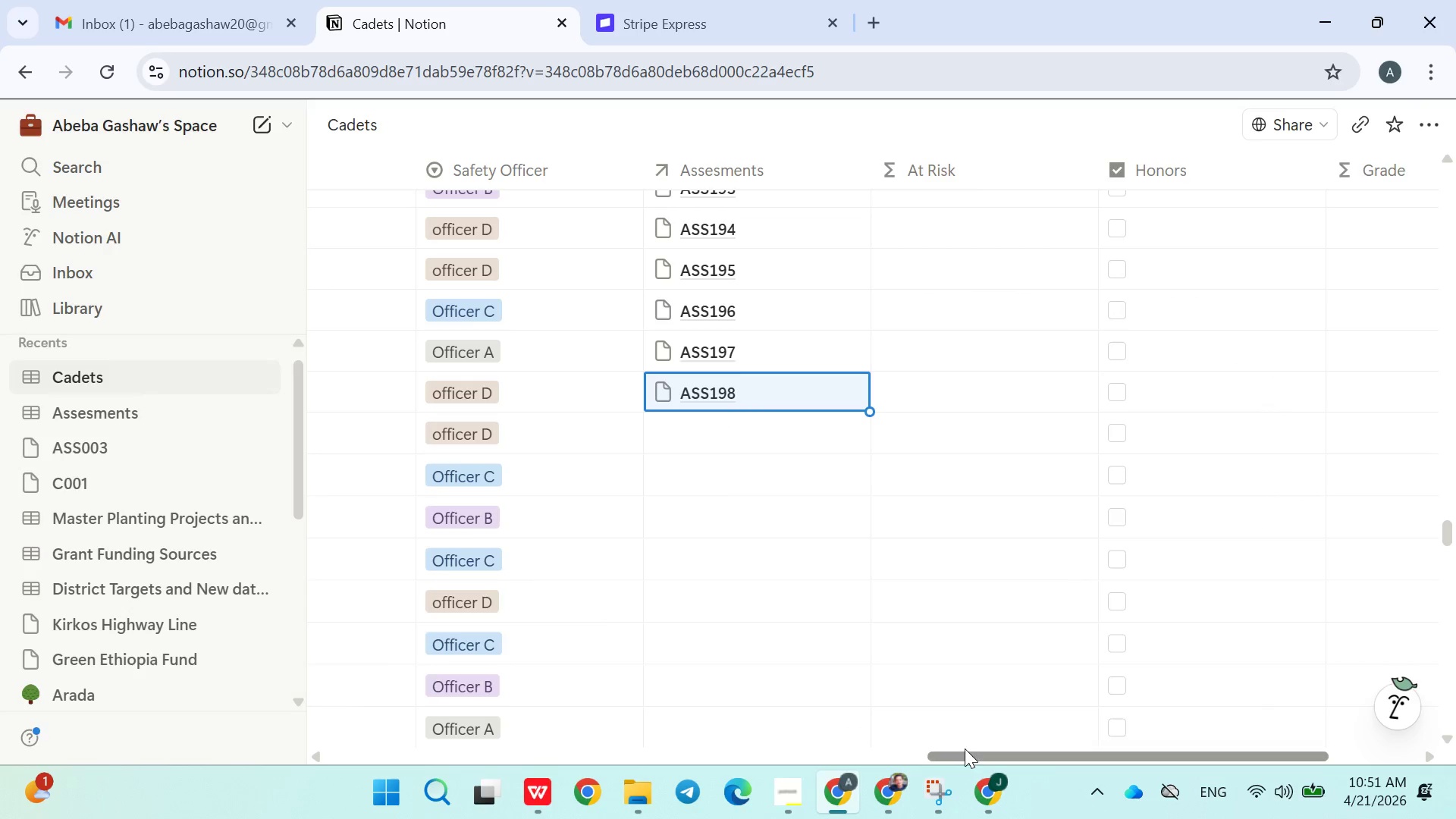 
wait(5.02)
 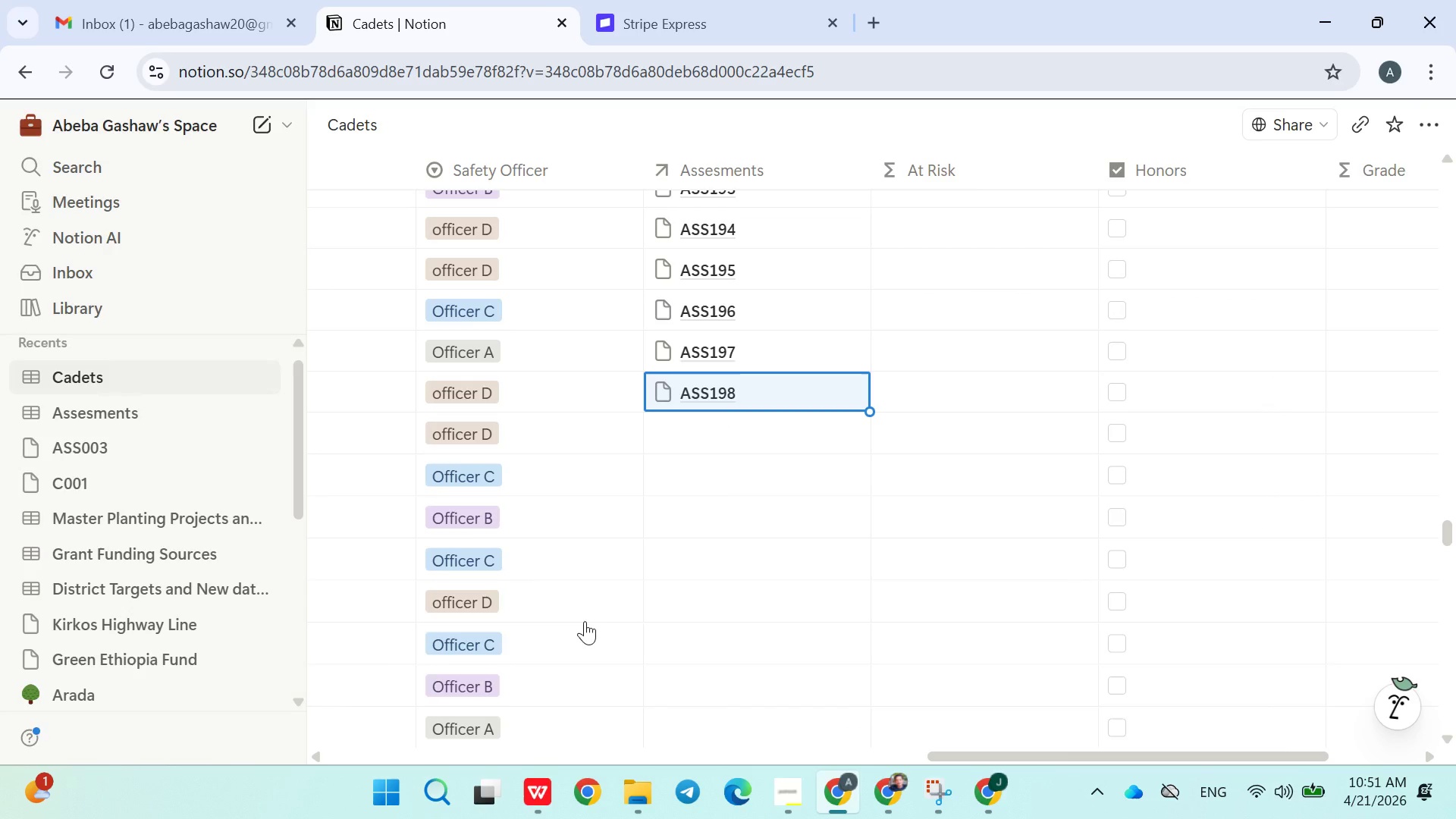 
left_click([797, 796])